 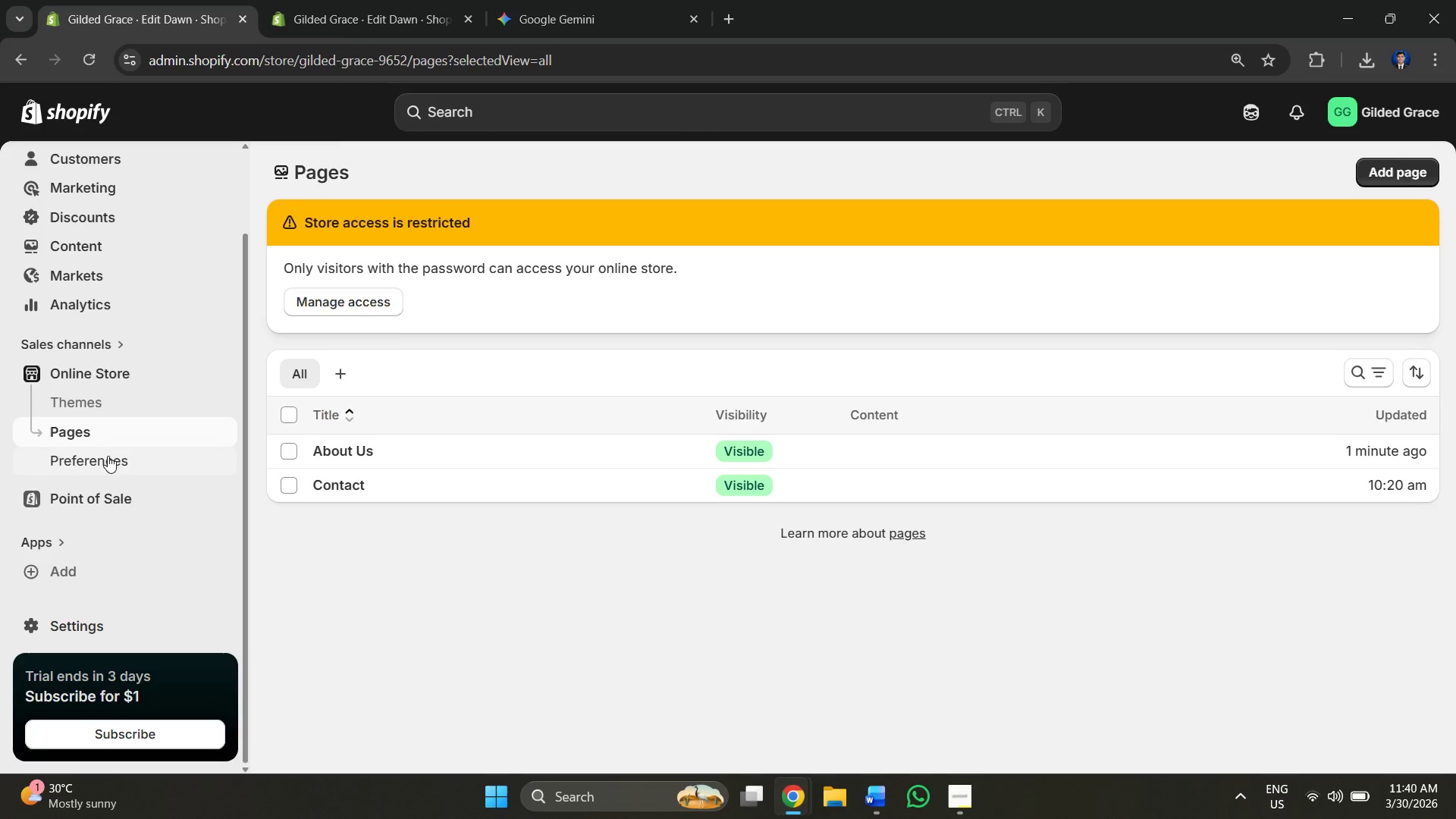 
left_click([1399, 168])
 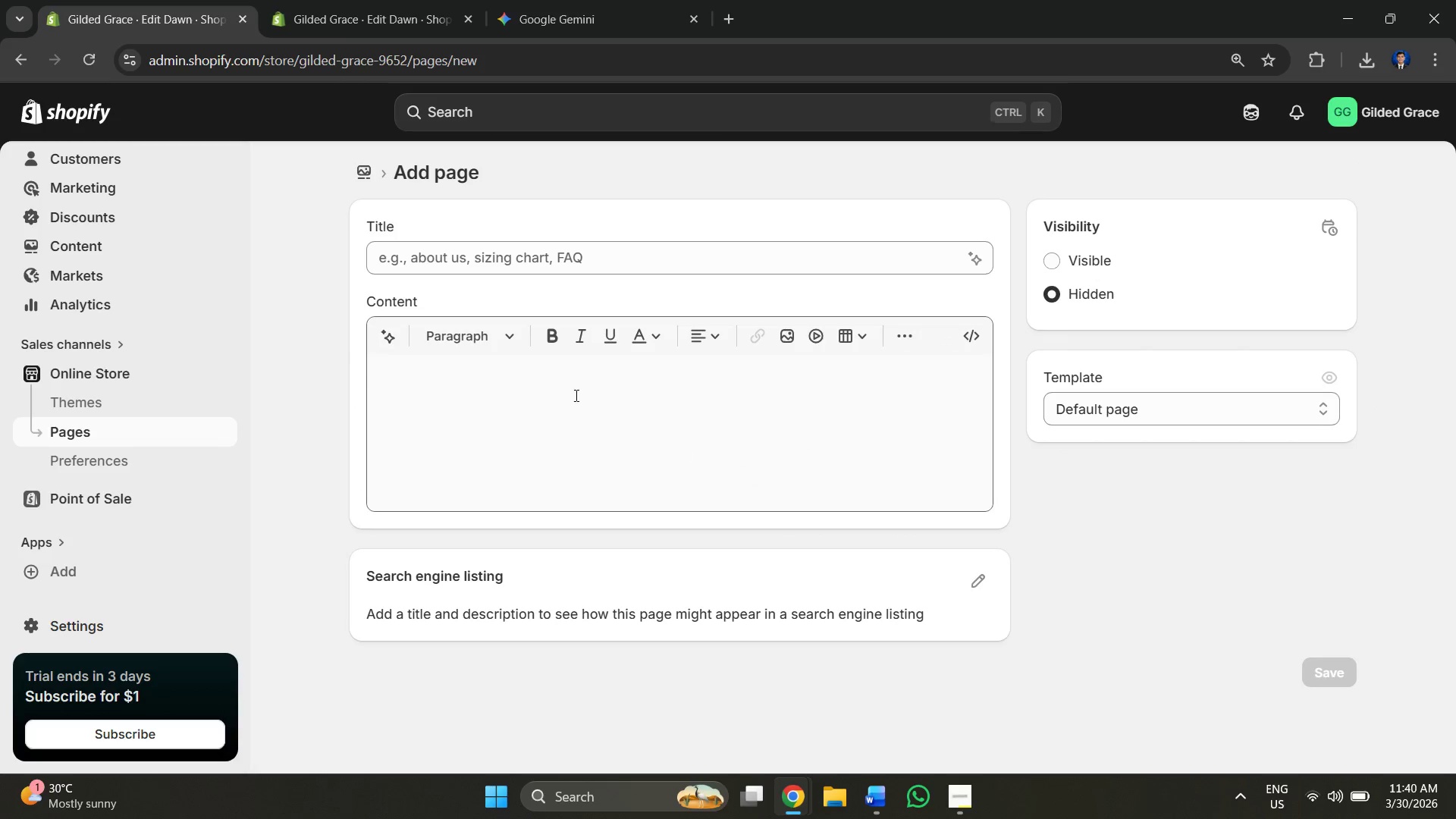 
left_click([528, 259])
 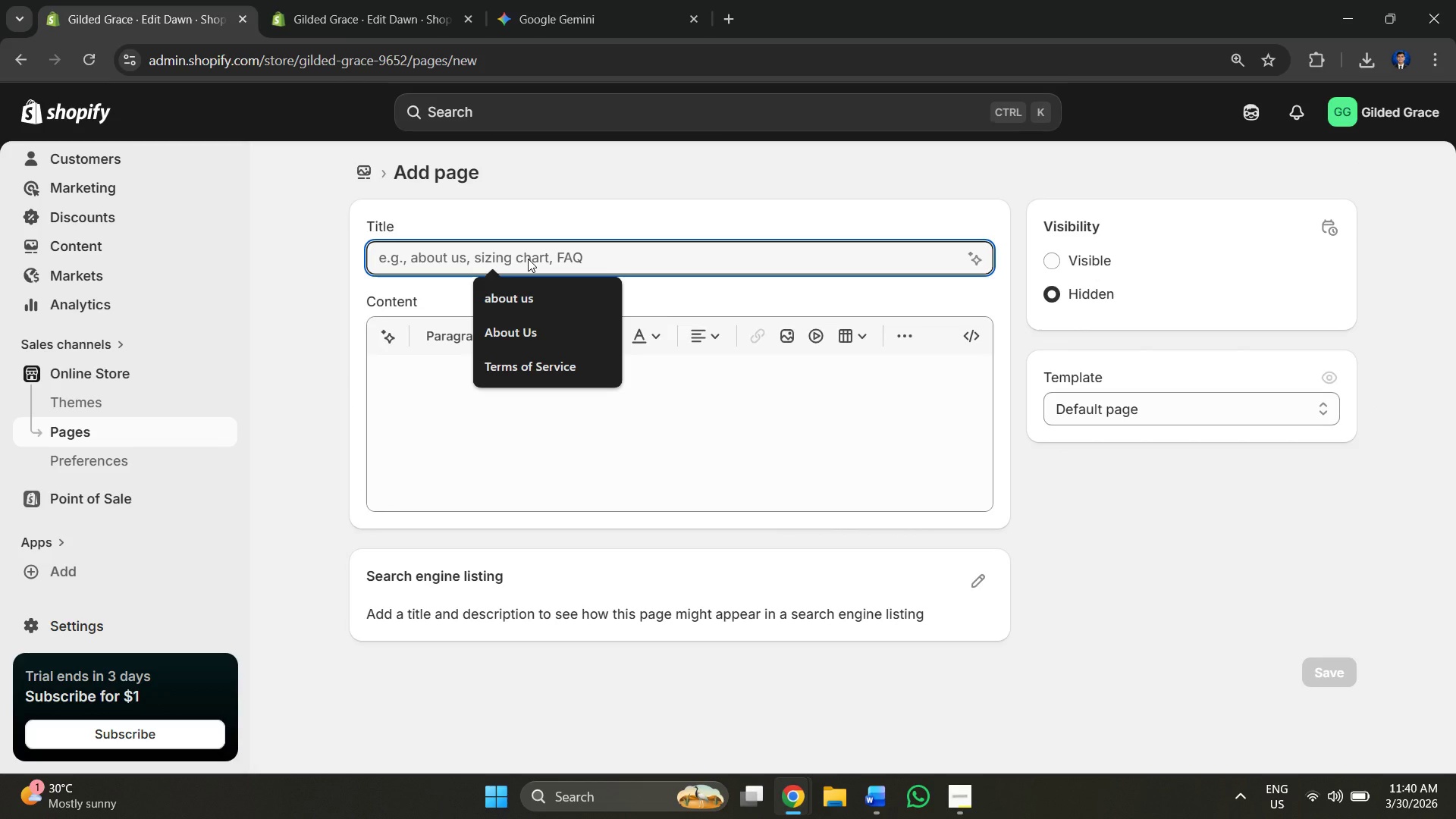 
type(Safety and Star)
key(Backspace)
type(ndard)
 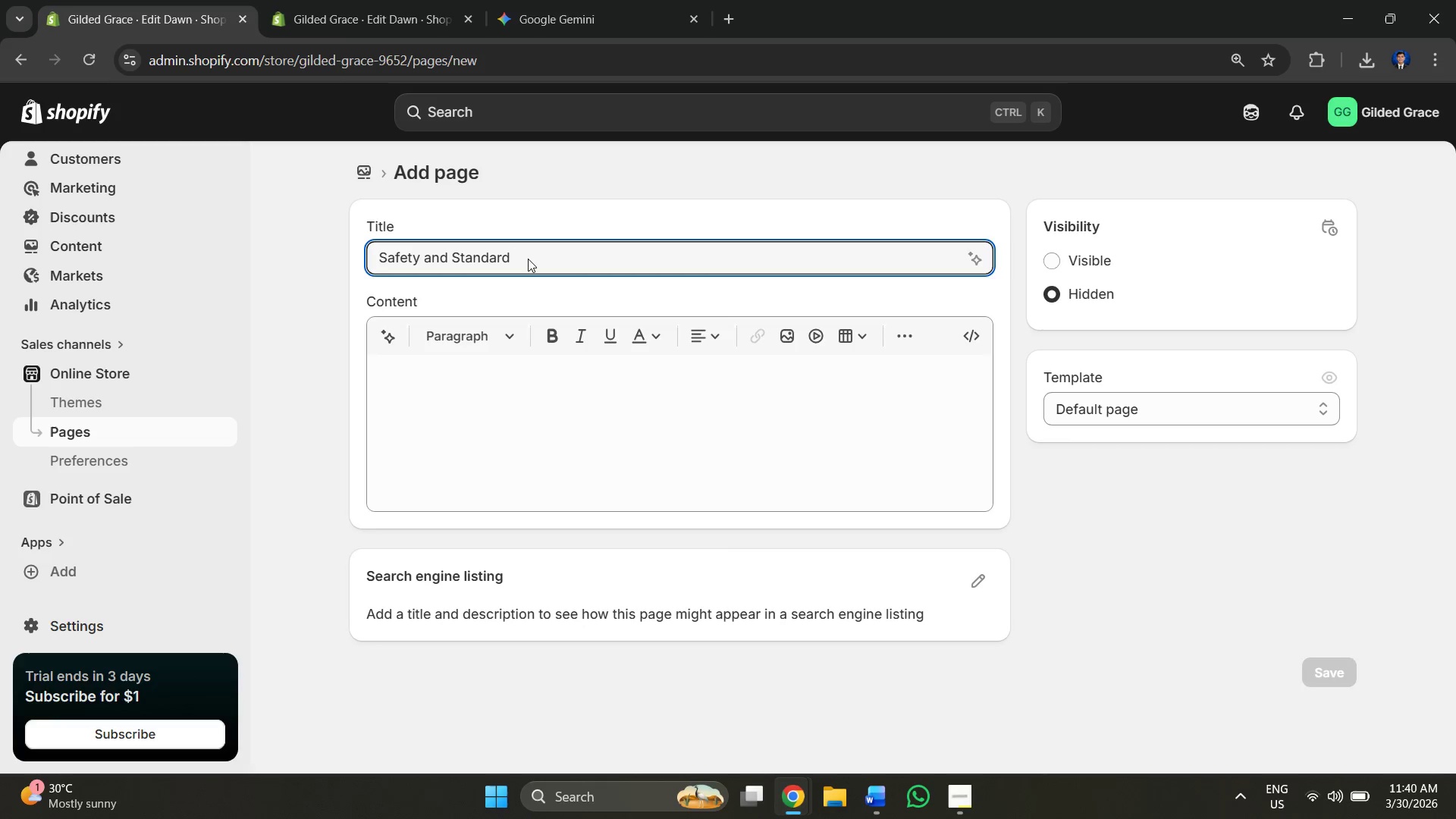 
left_click([1056, 254])
 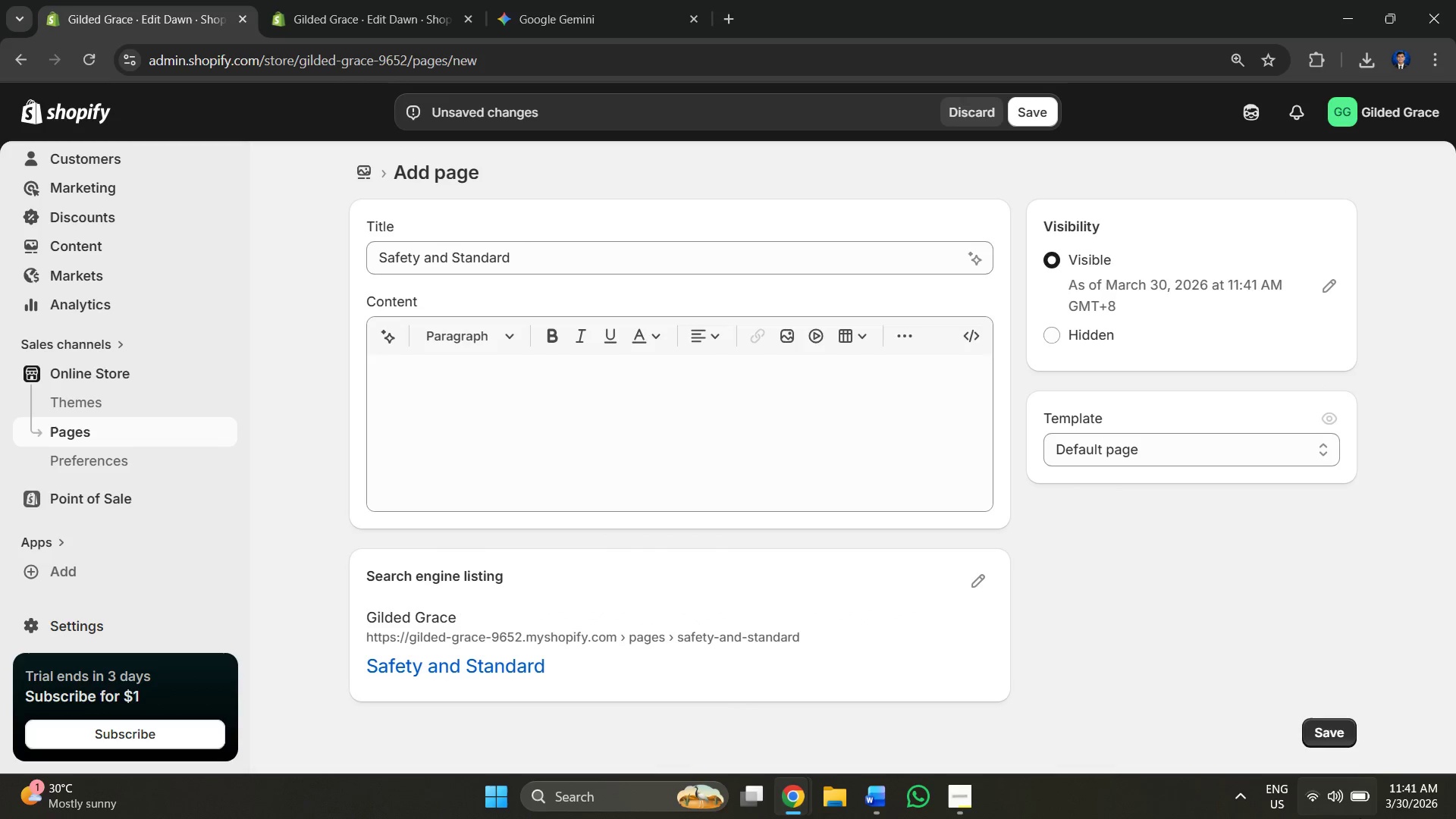 
left_click([1333, 741])
 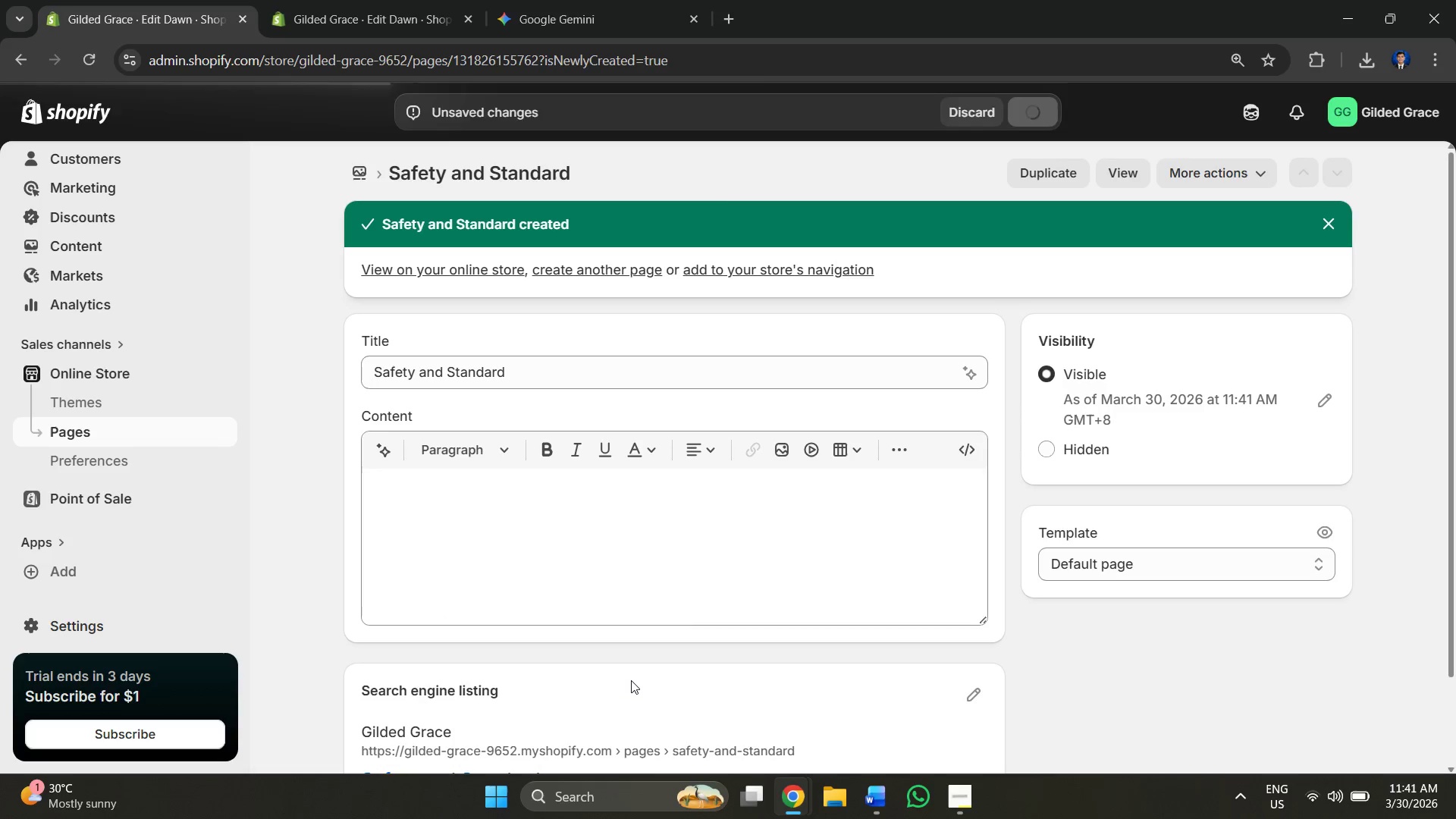 
scroll: coordinate [540, 483], scroll_direction: down, amount: 4.0
 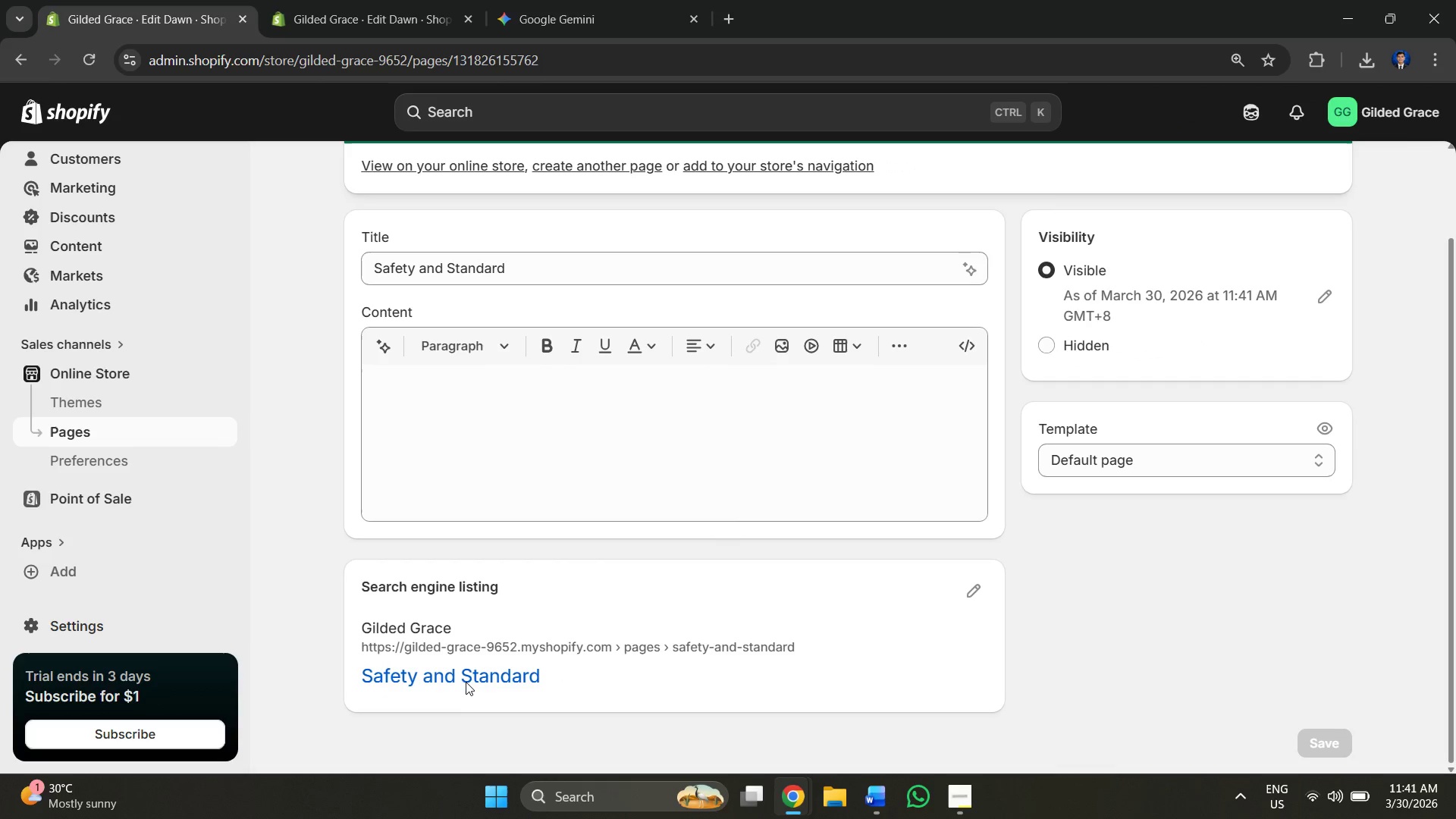 
left_click([465, 681])
 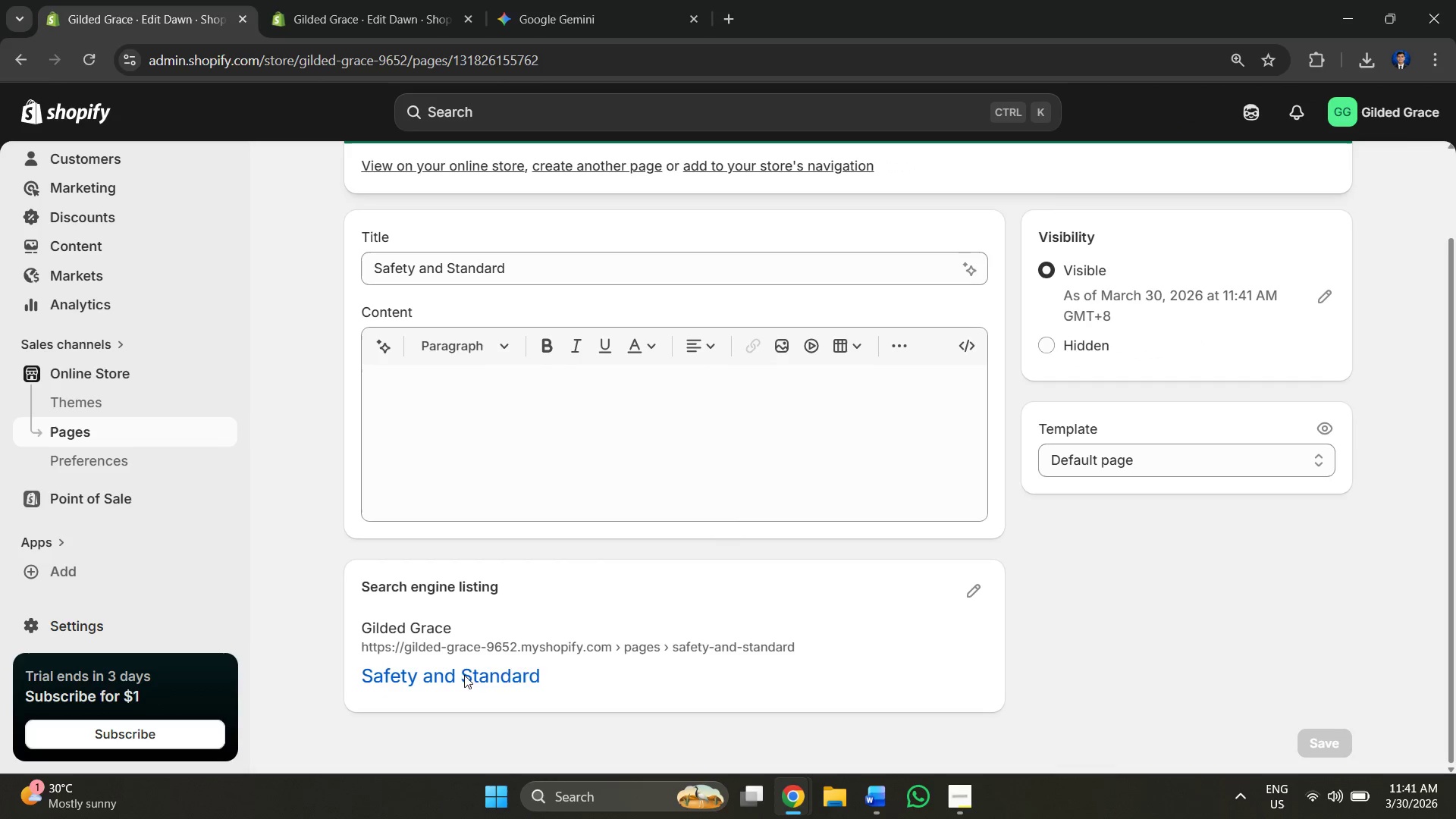 
double_click([464, 675])
 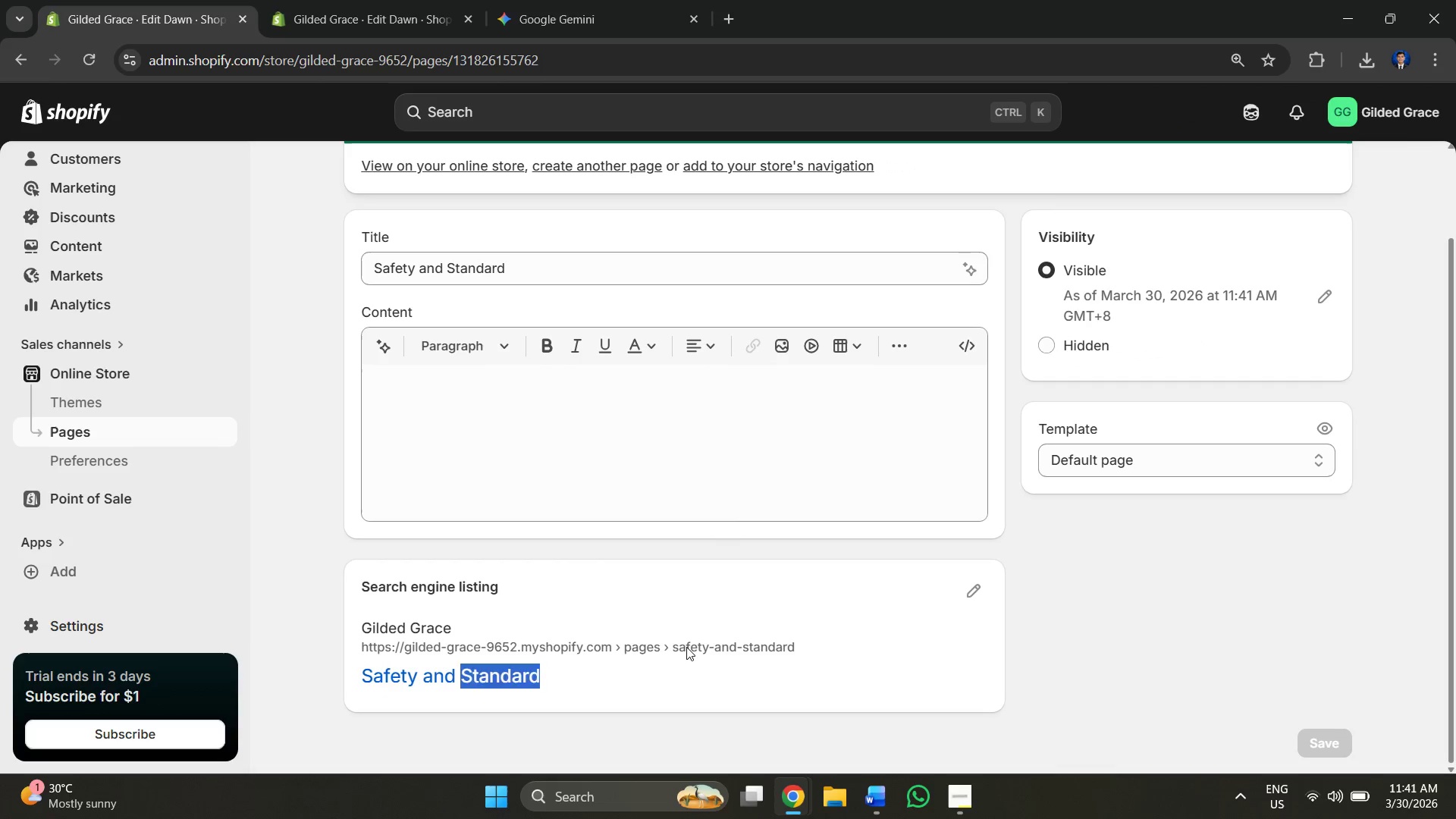 
left_click([686, 647])
 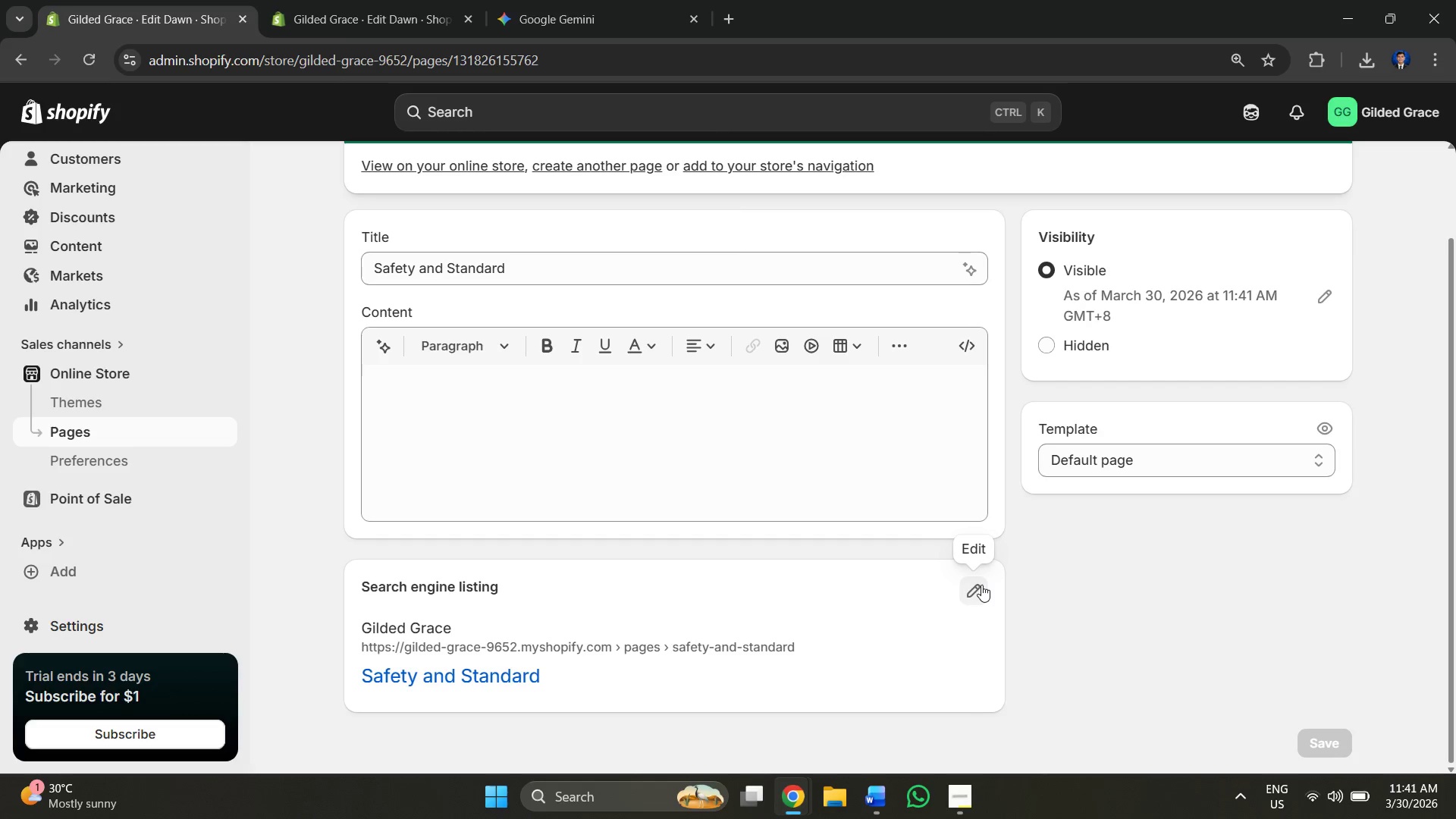 
left_click([981, 585])
 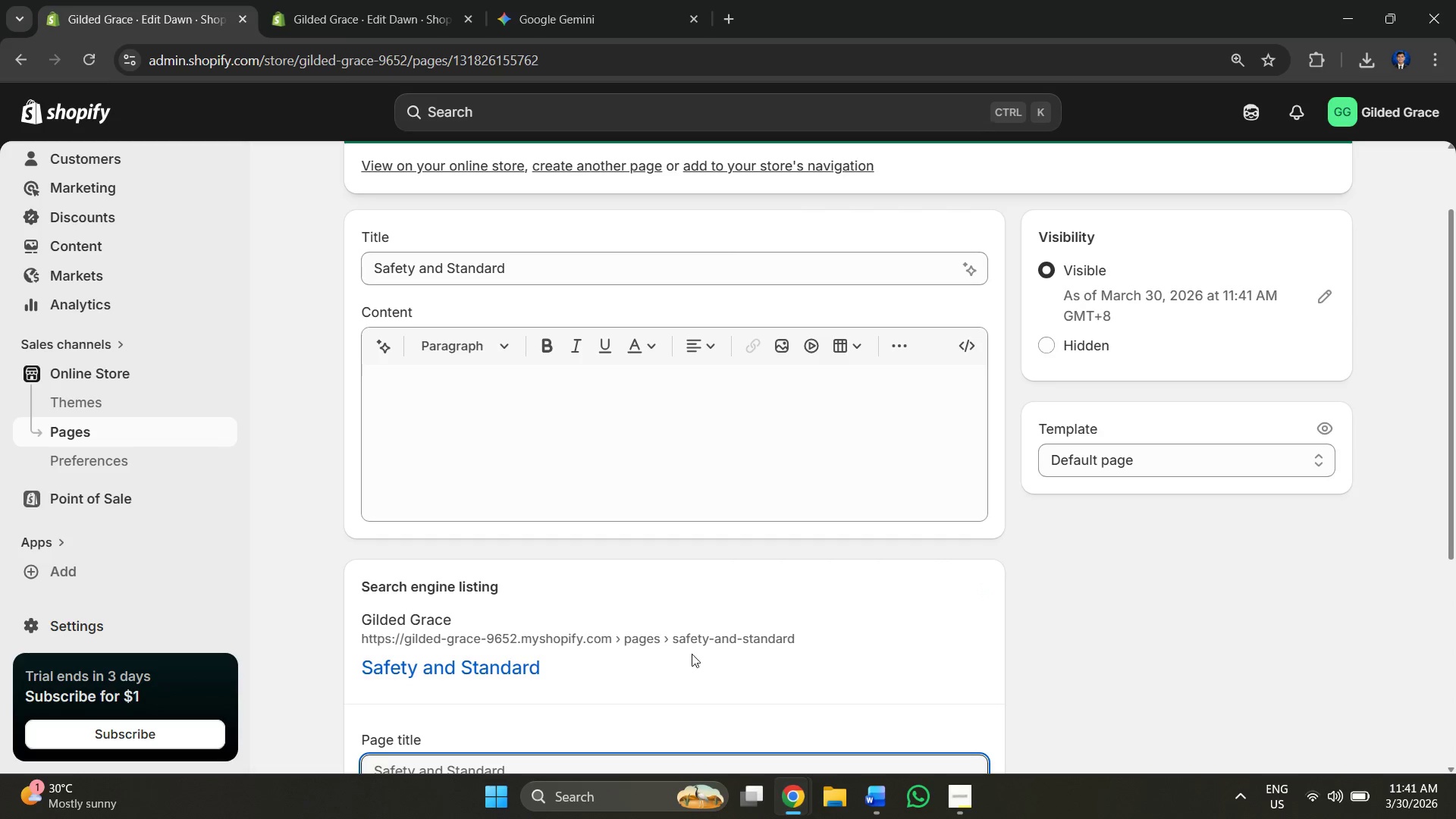 
scroll: coordinate [636, 635], scroll_direction: down, amount: 5.0
 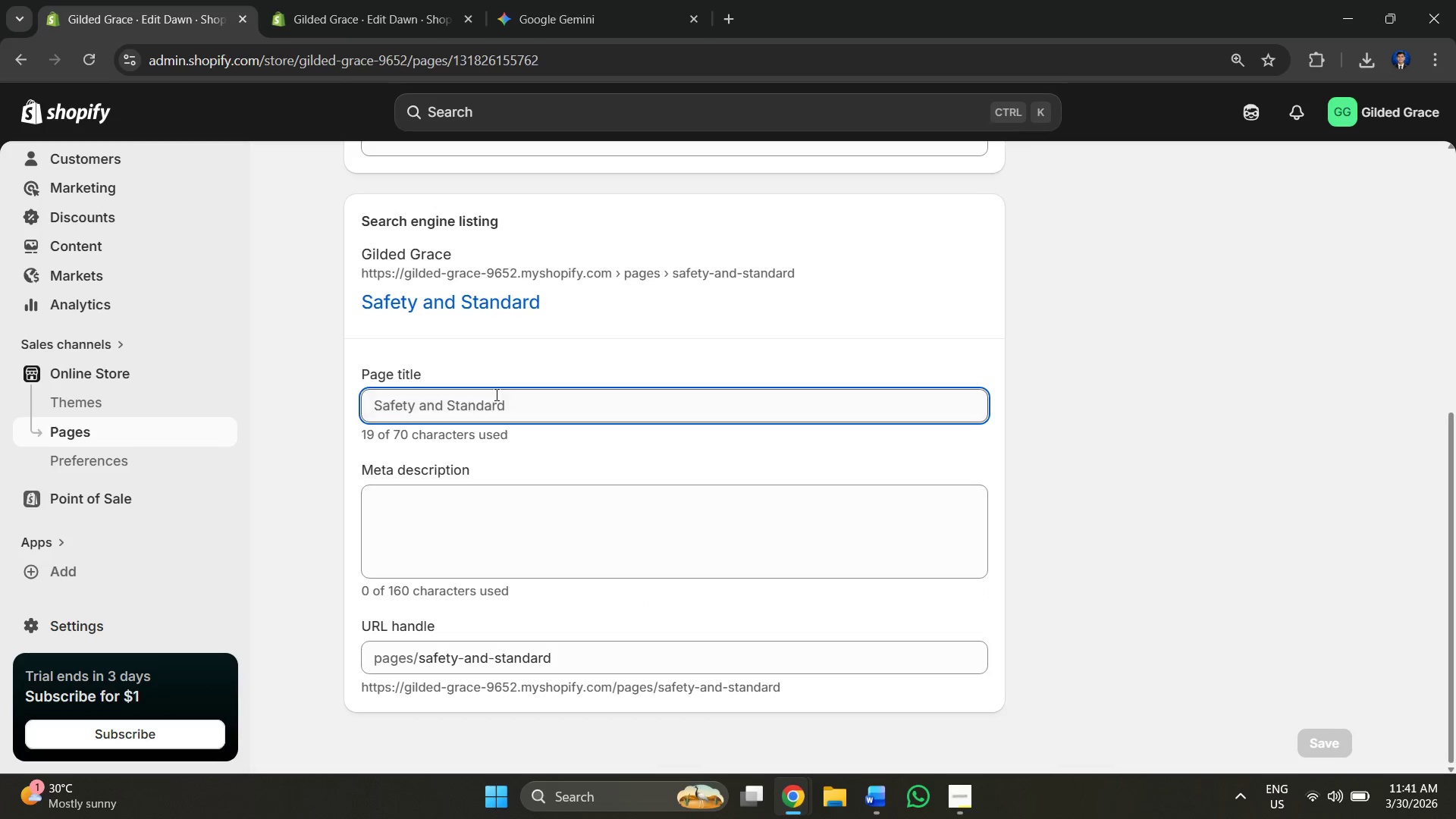 
left_click([495, 394])
 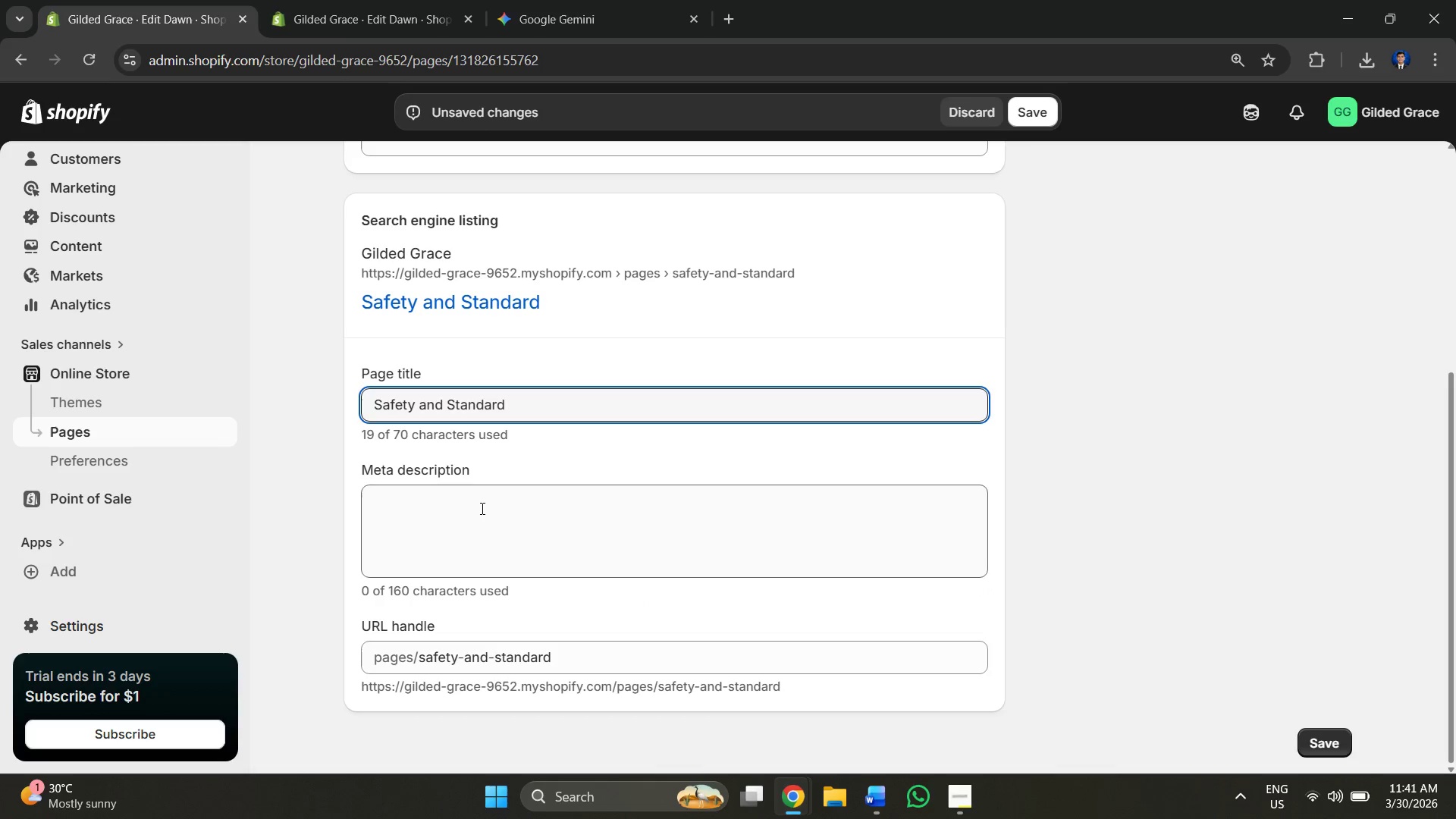 
left_click([479, 538])
 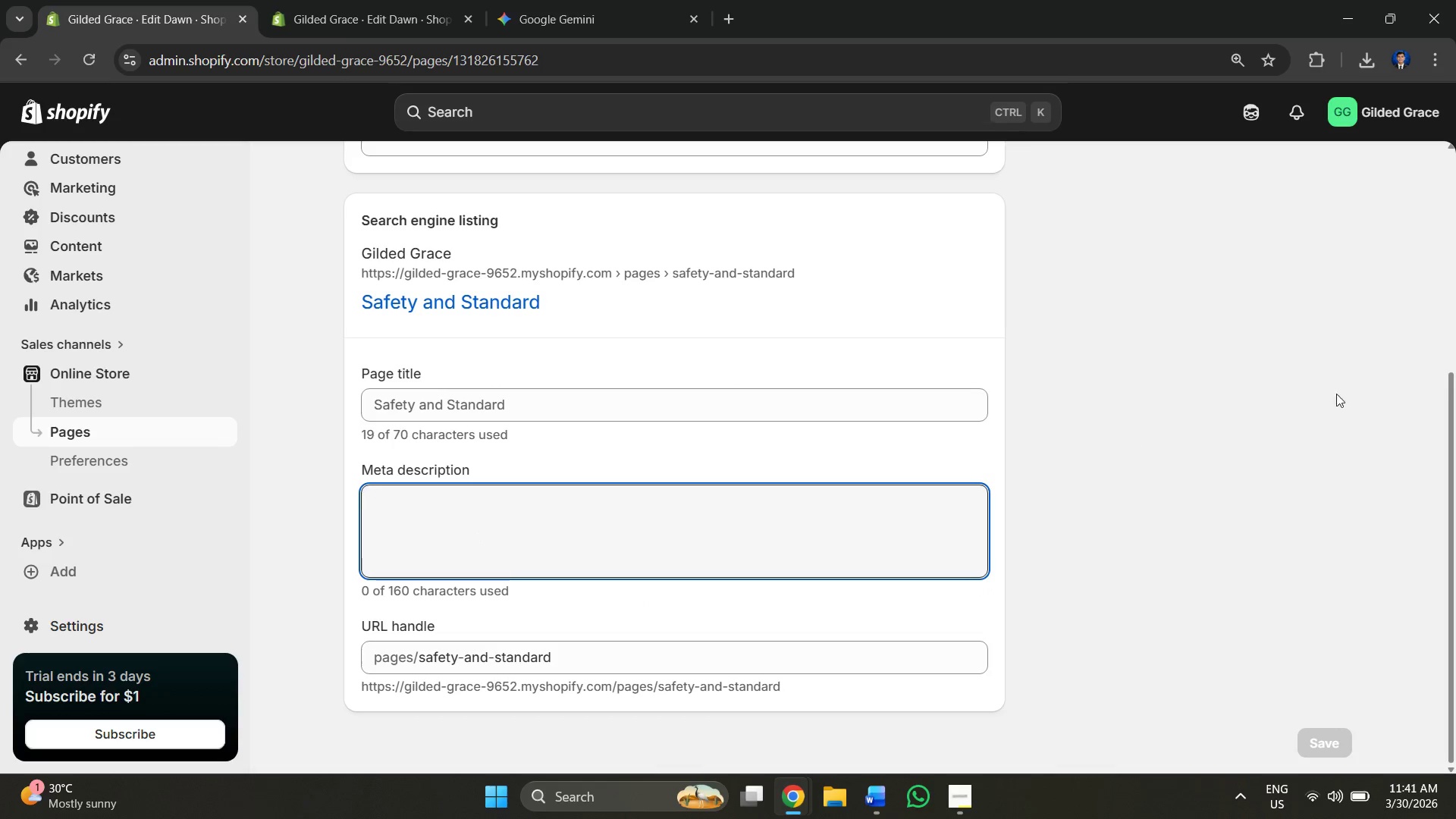 
left_click([1348, 387])
 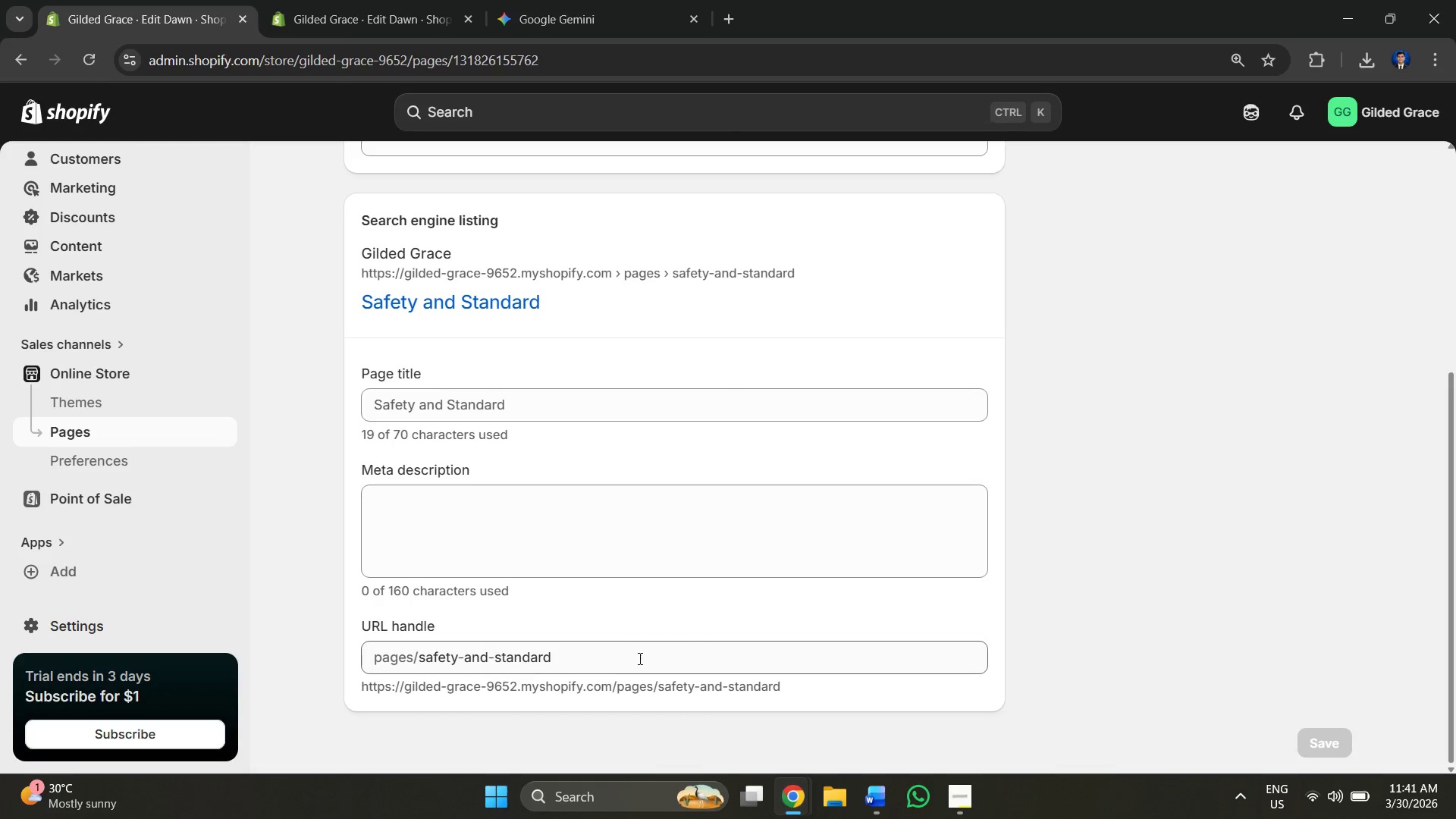 
left_click_drag(start_coordinate=[639, 658], to_coordinate=[353, 665])
 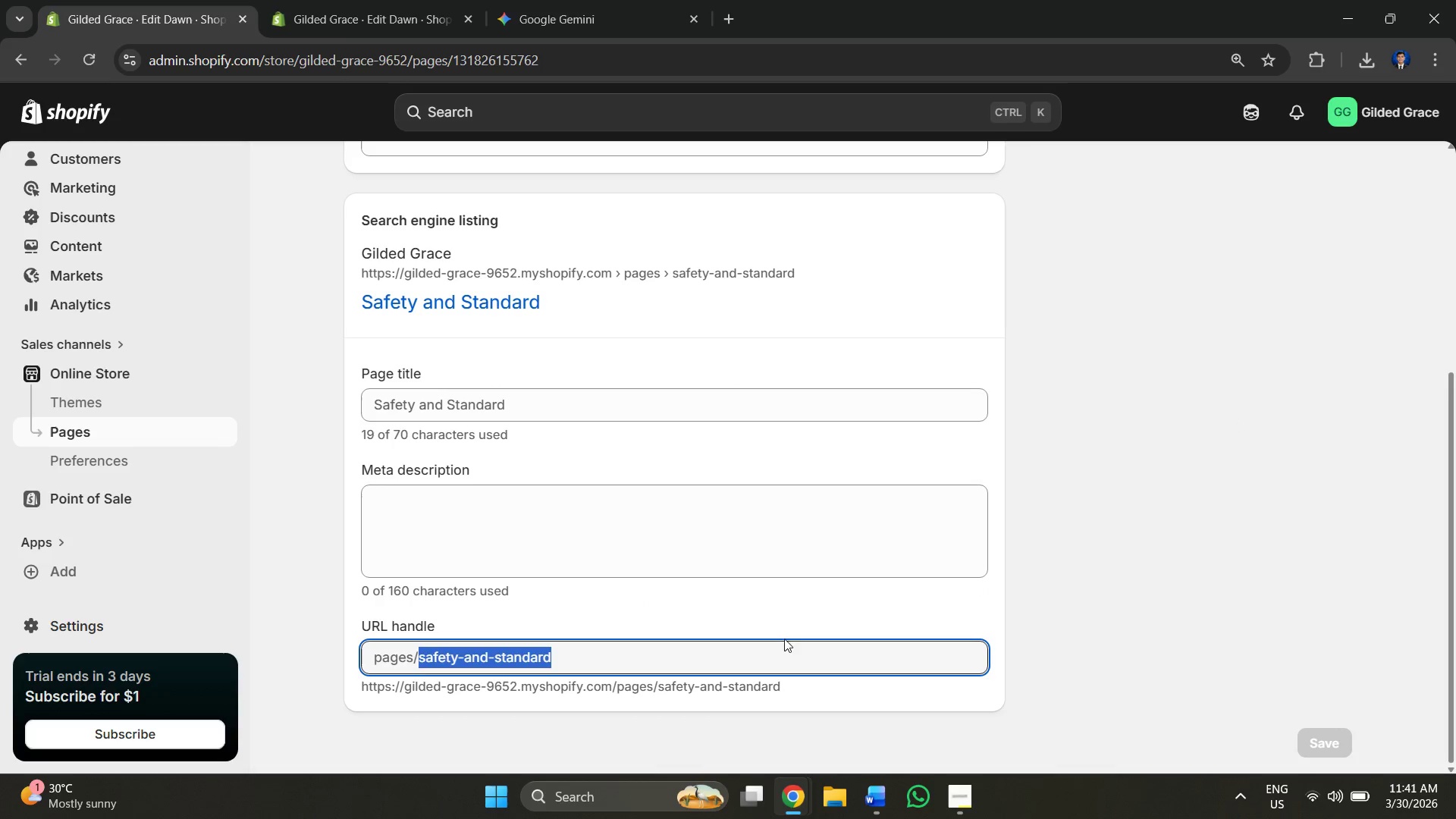 
left_click([1072, 541])
 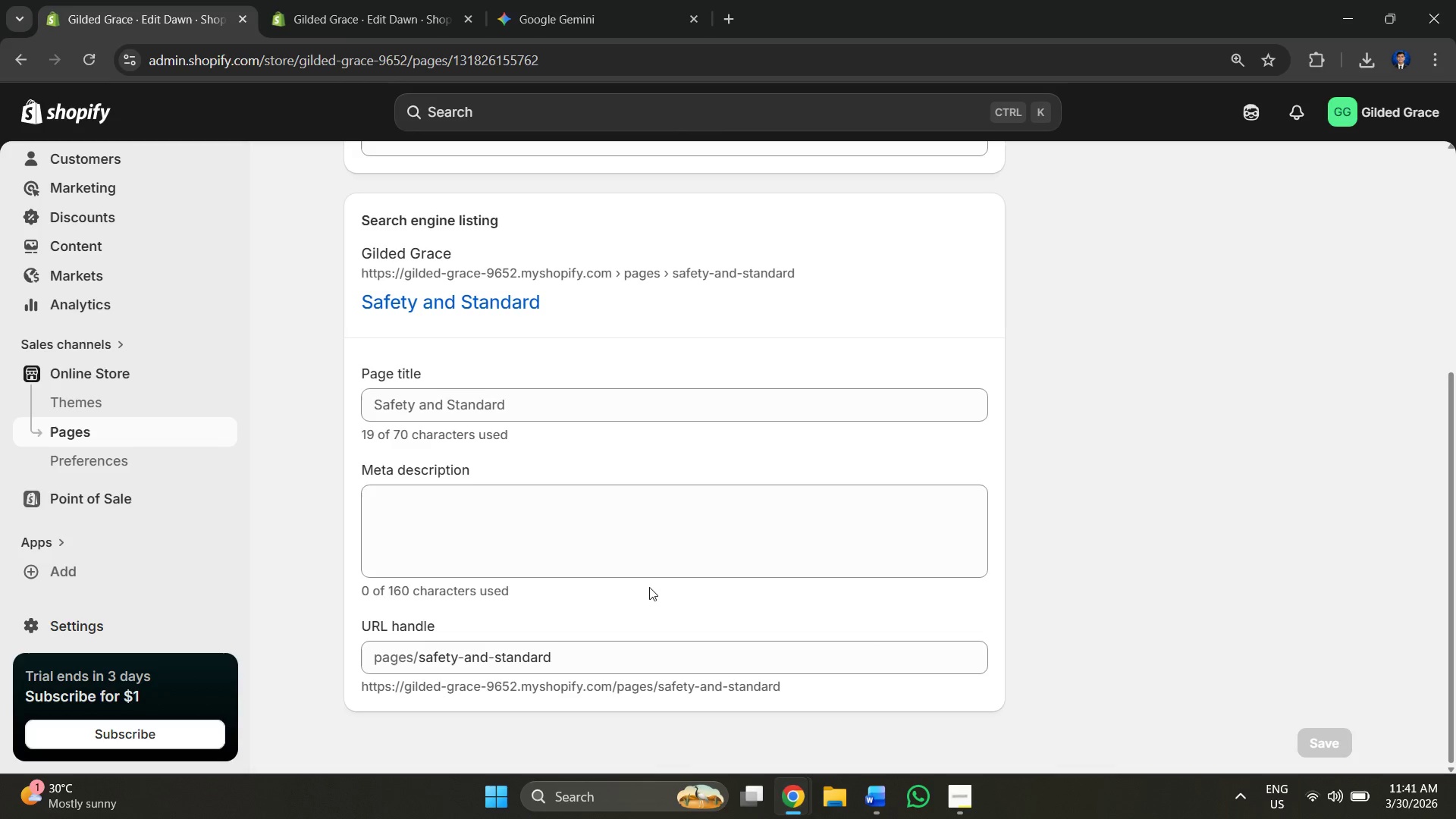 
scroll: coordinate [1078, 400], scroll_direction: down, amount: 1.0
 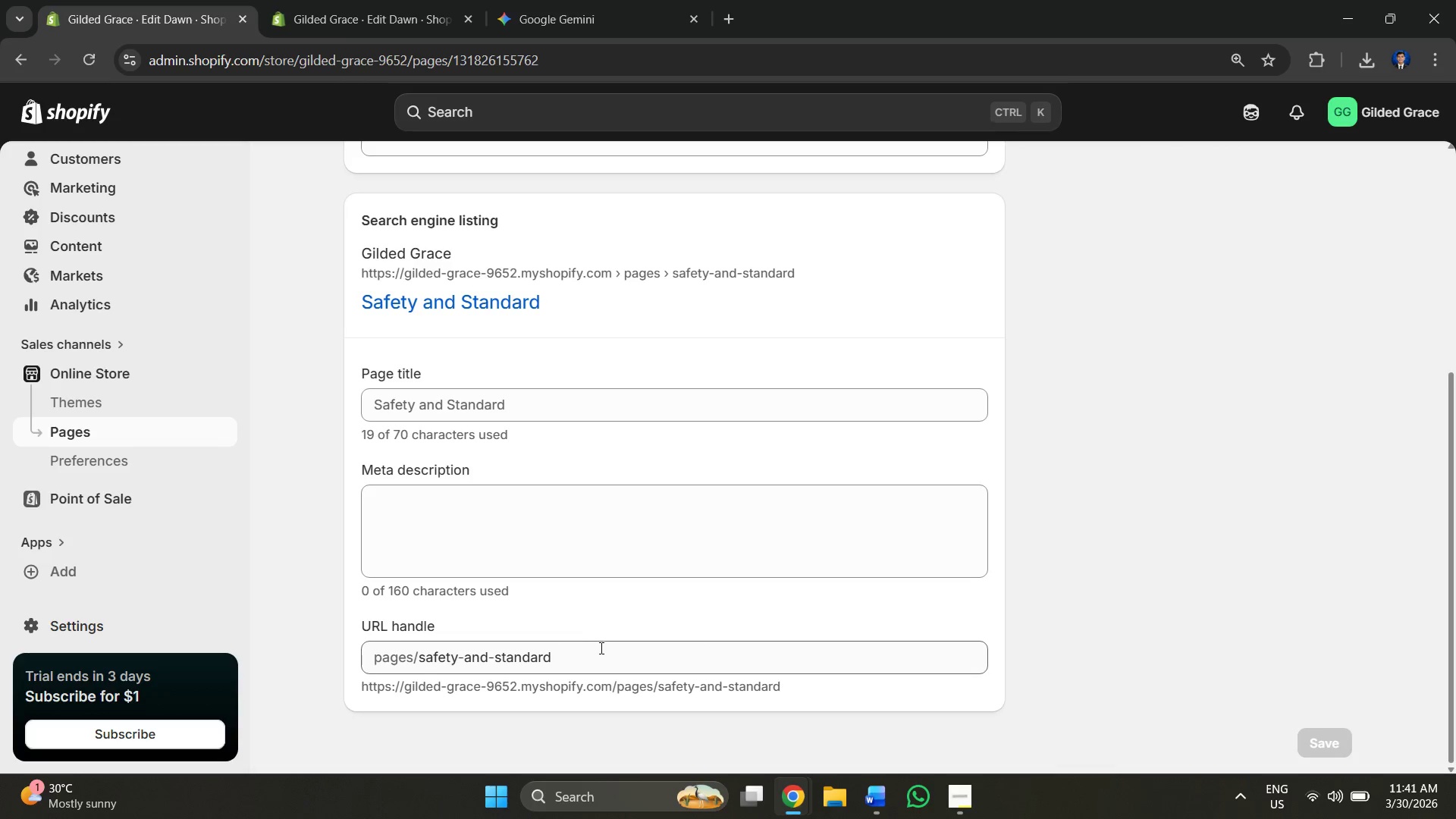 
left_click_drag(start_coordinate=[582, 655], to_coordinate=[416, 635])
 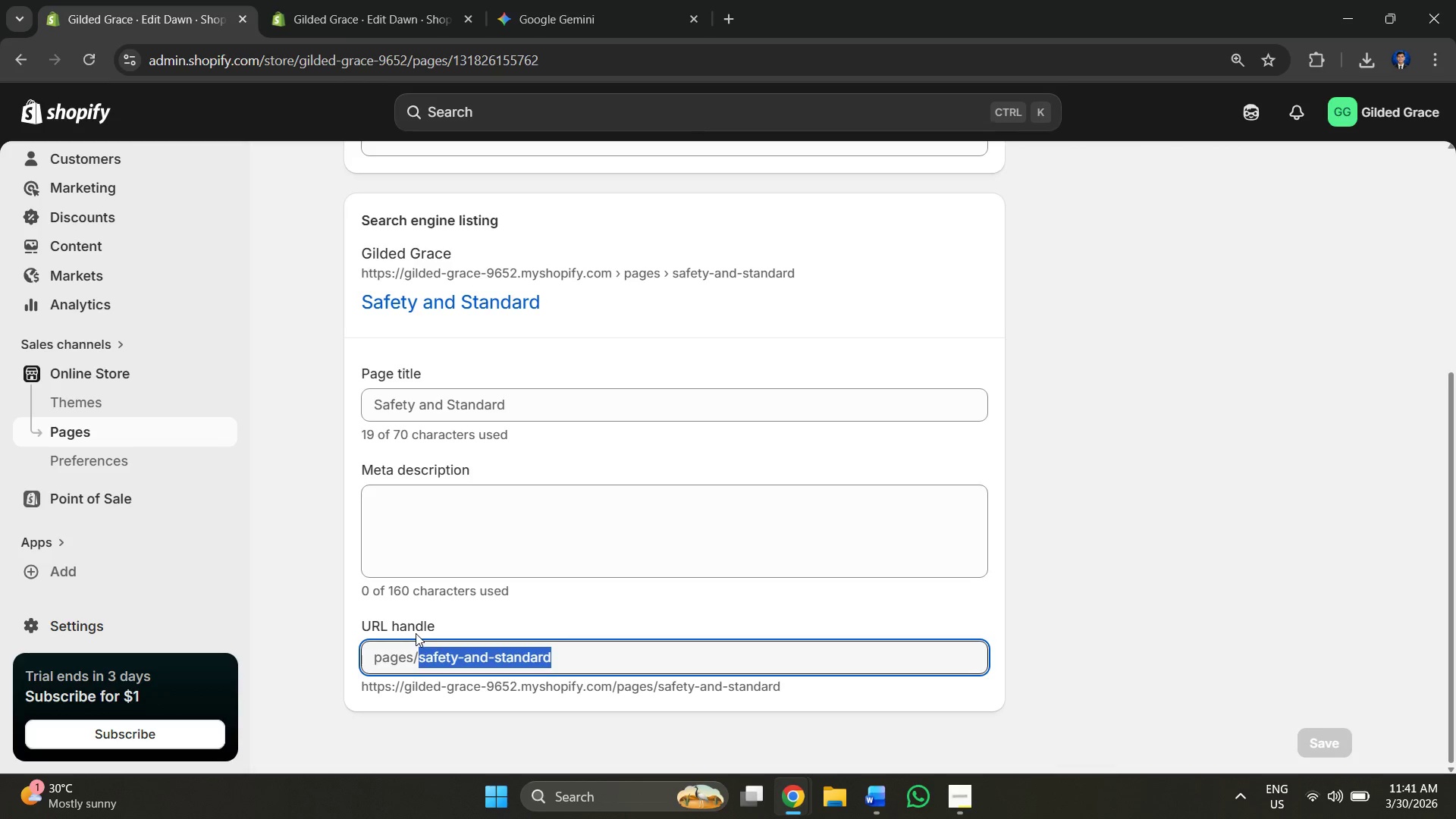 
key(Control+C)
 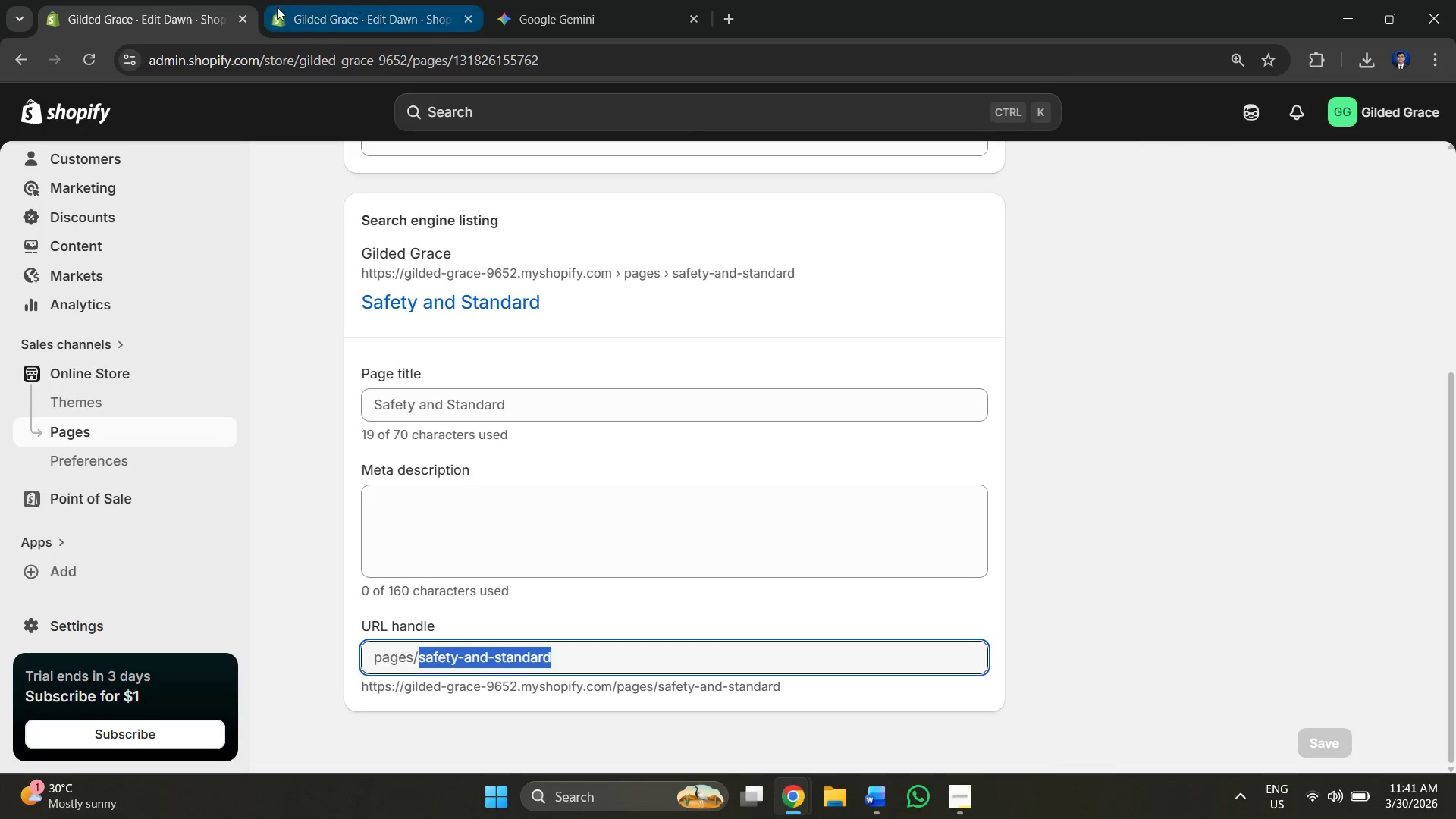 
left_click([387, 0])
 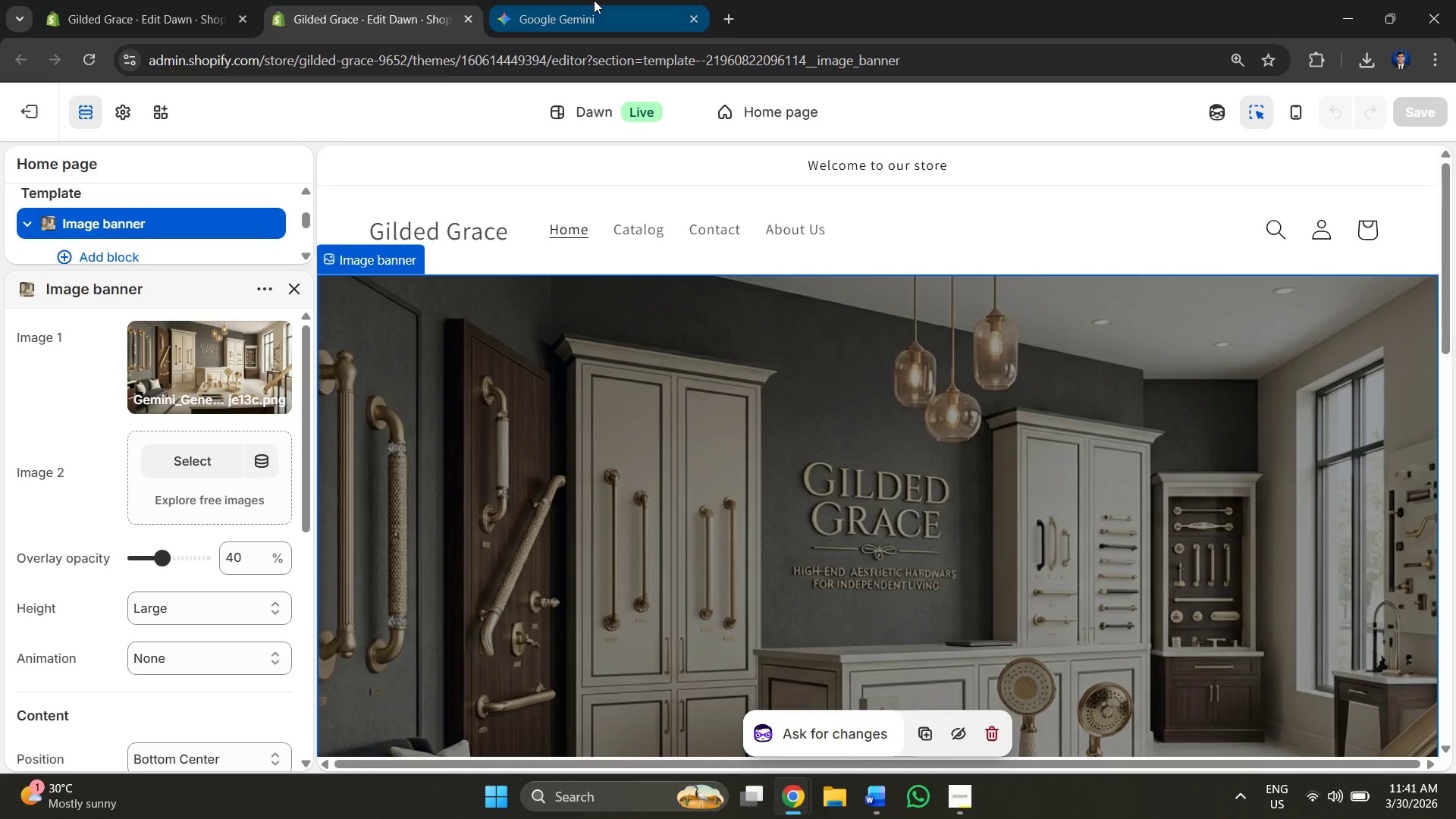 
double_click([432, 0])
 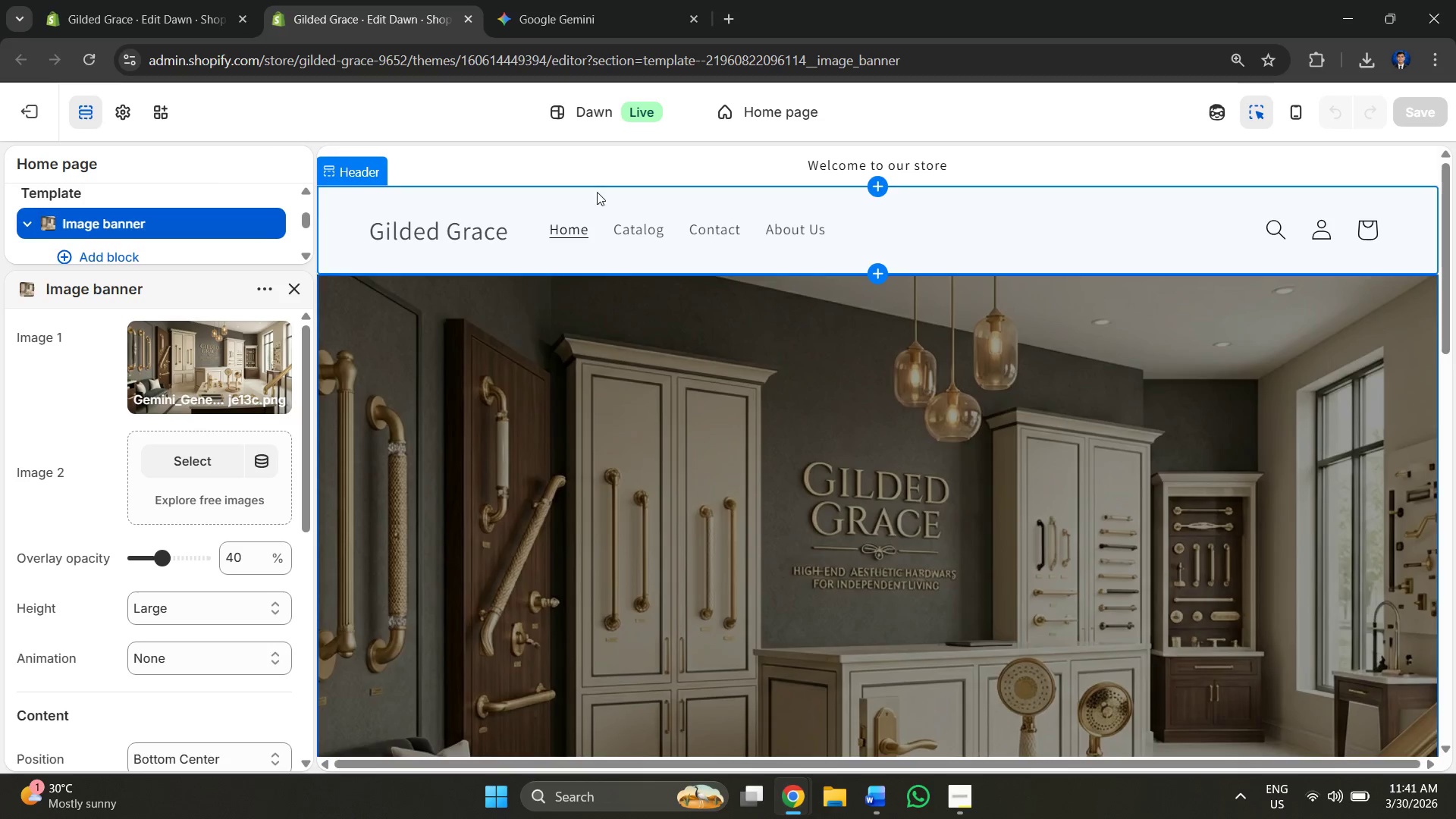 
left_click([814, 231])
 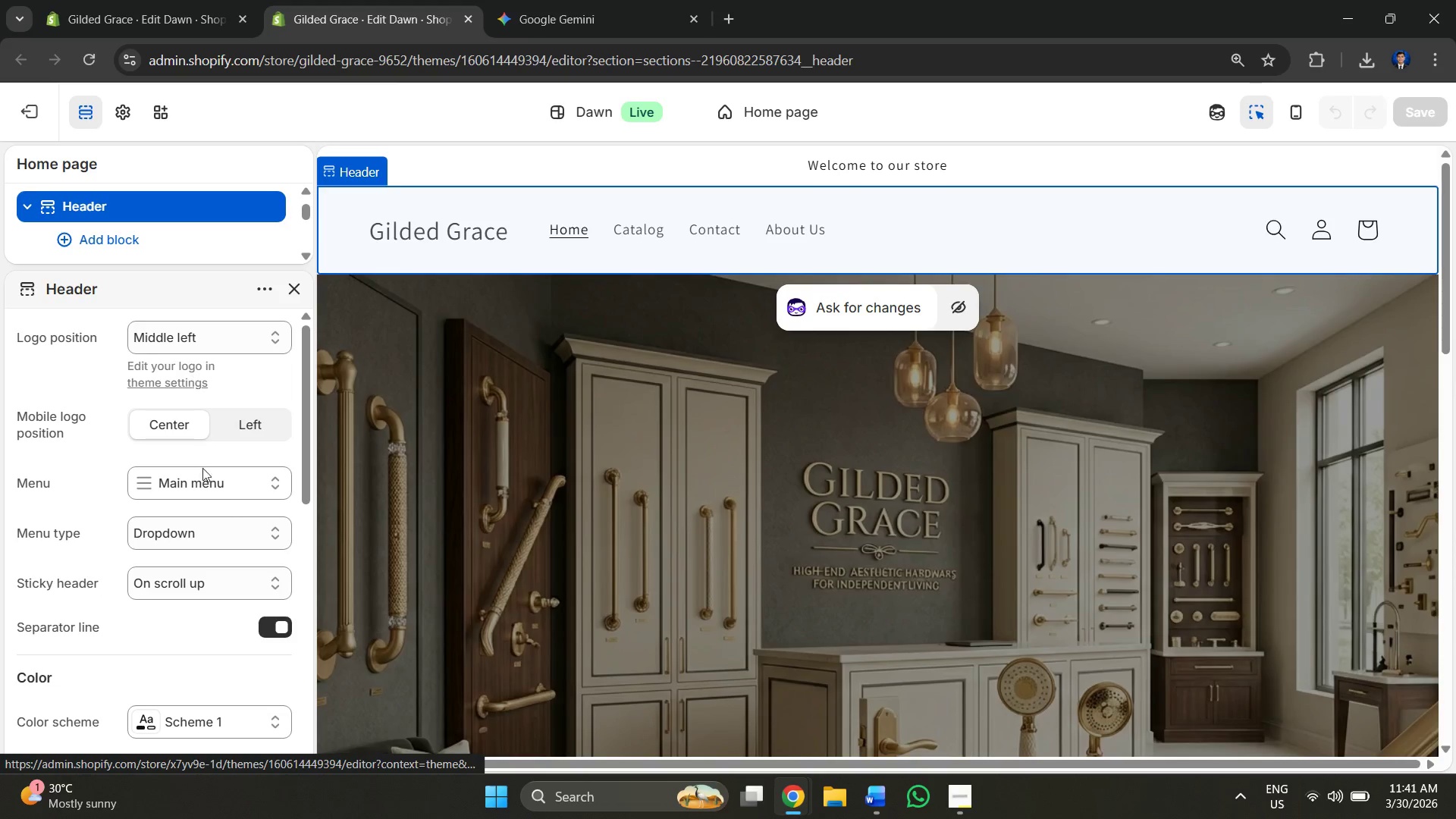 
left_click([206, 482])
 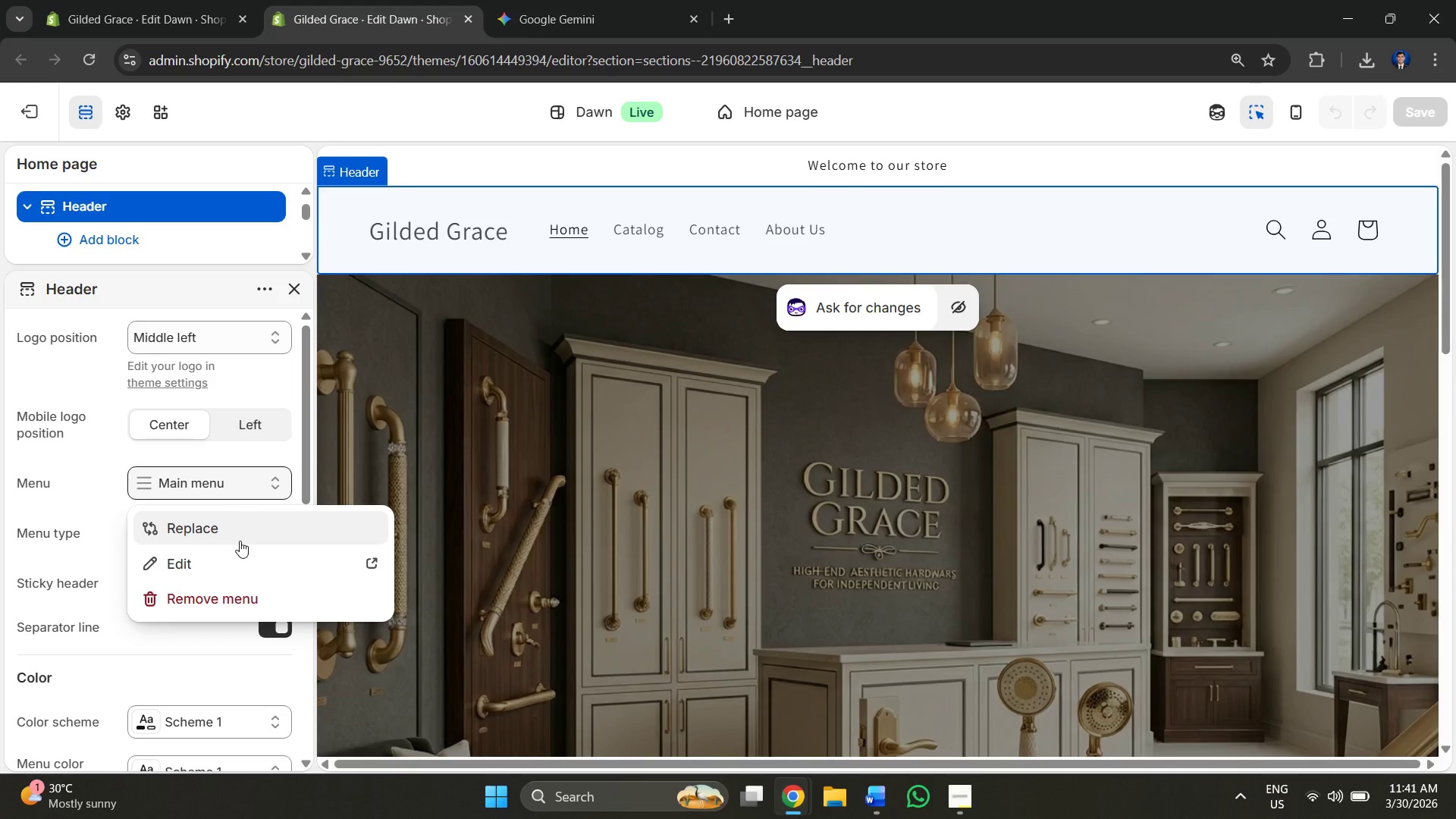 
left_click([232, 557])
 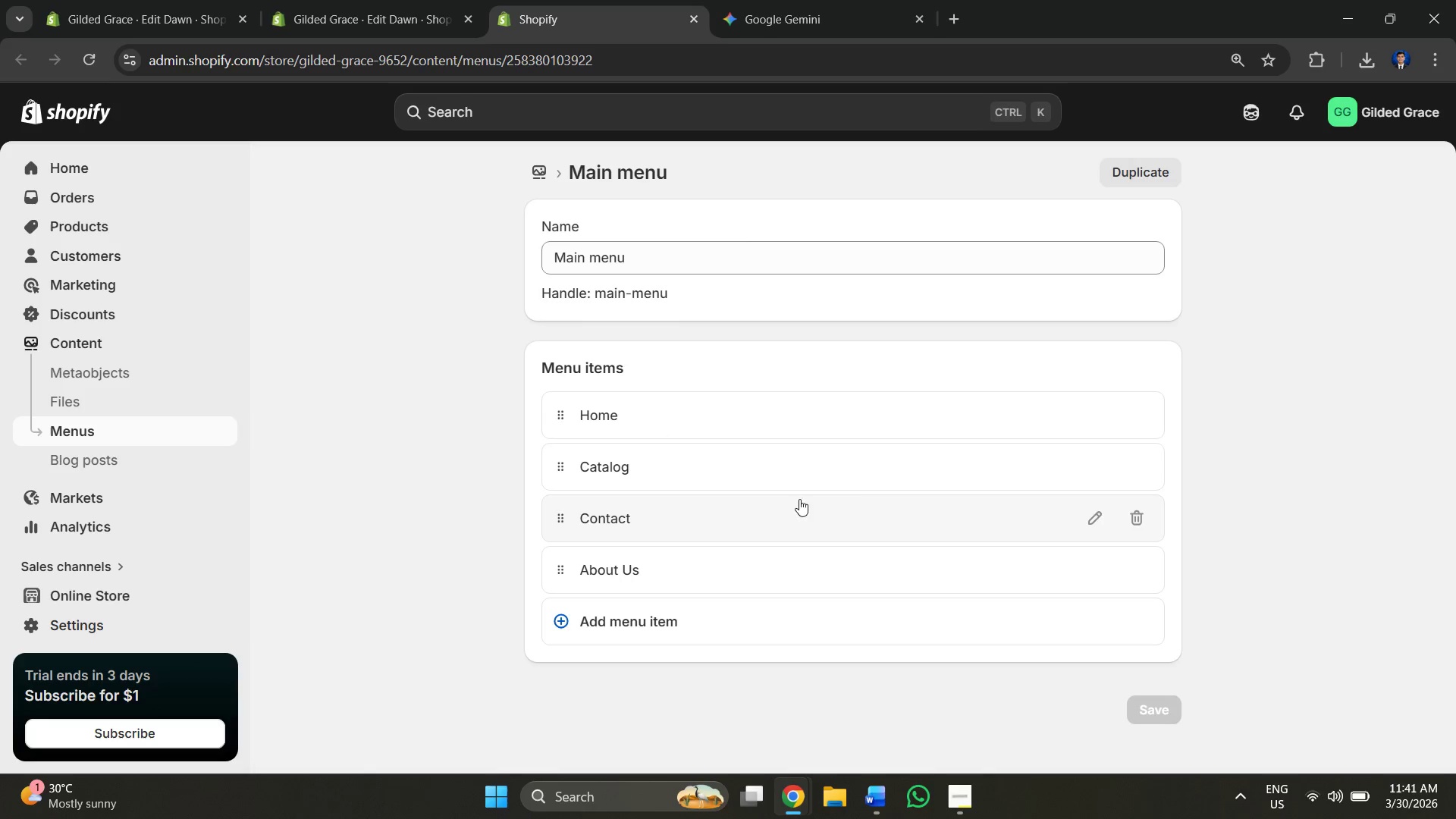 
wait(6.31)
 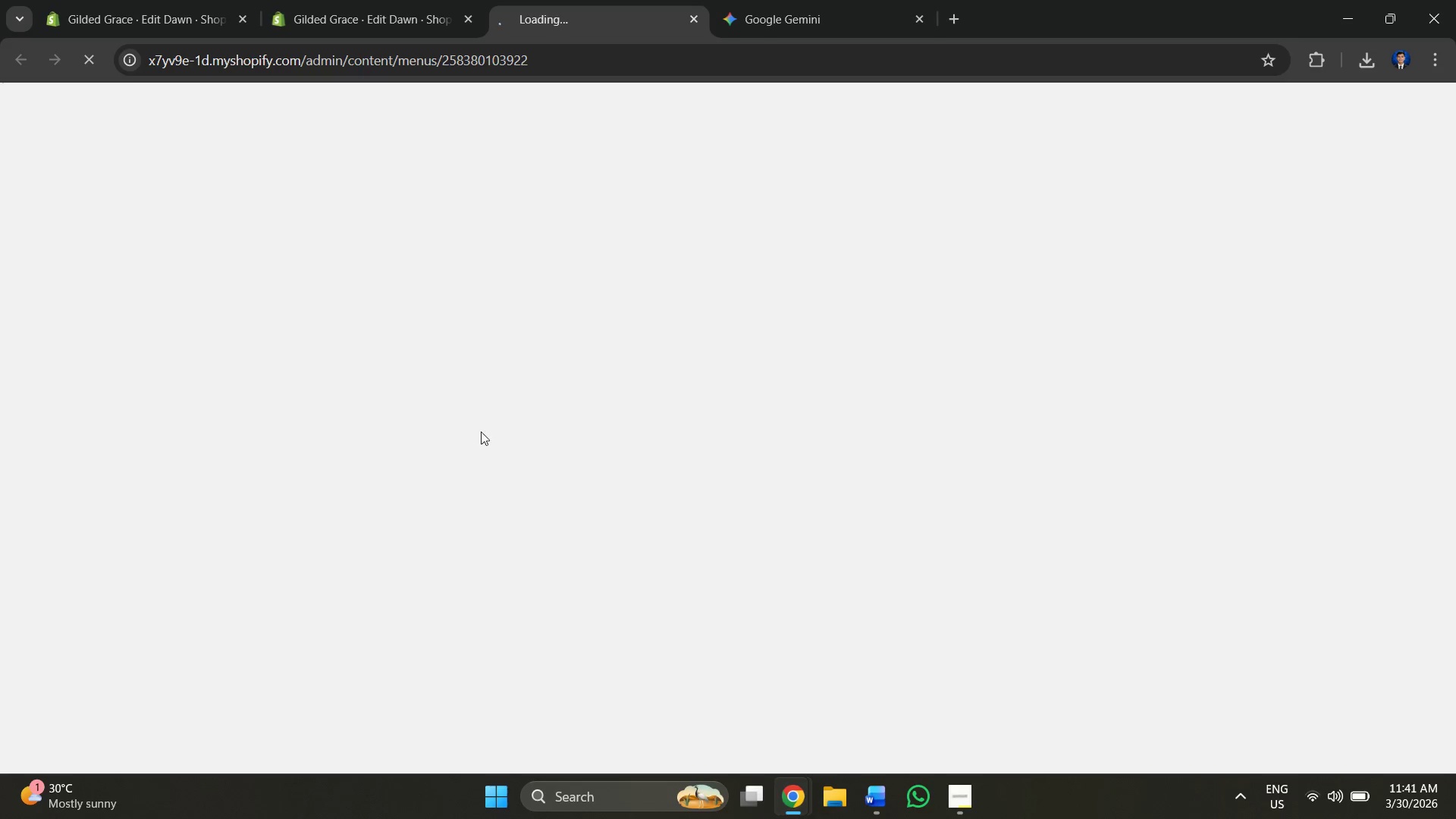 
left_click([631, 627])
 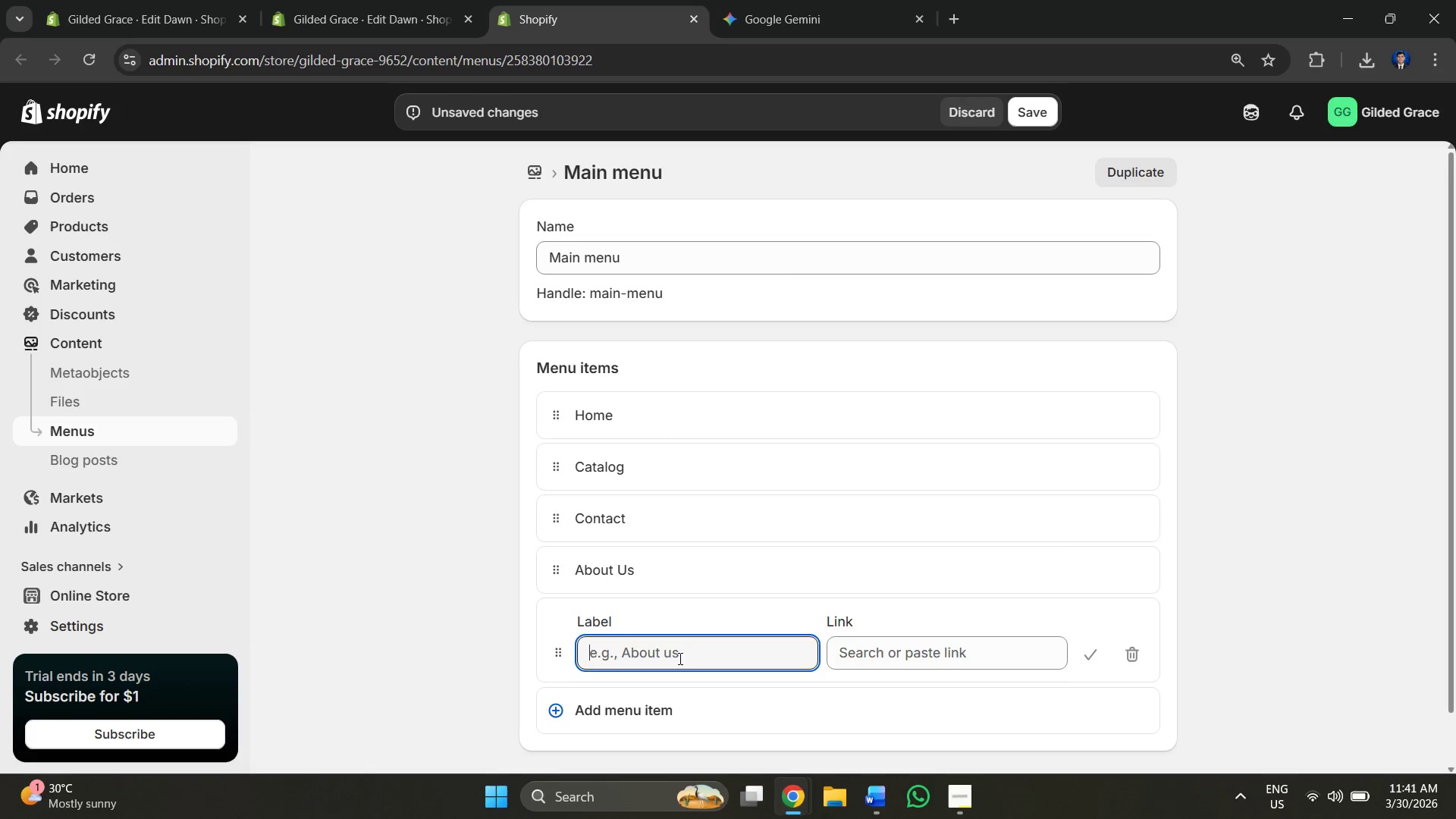 
left_click([679, 658])
 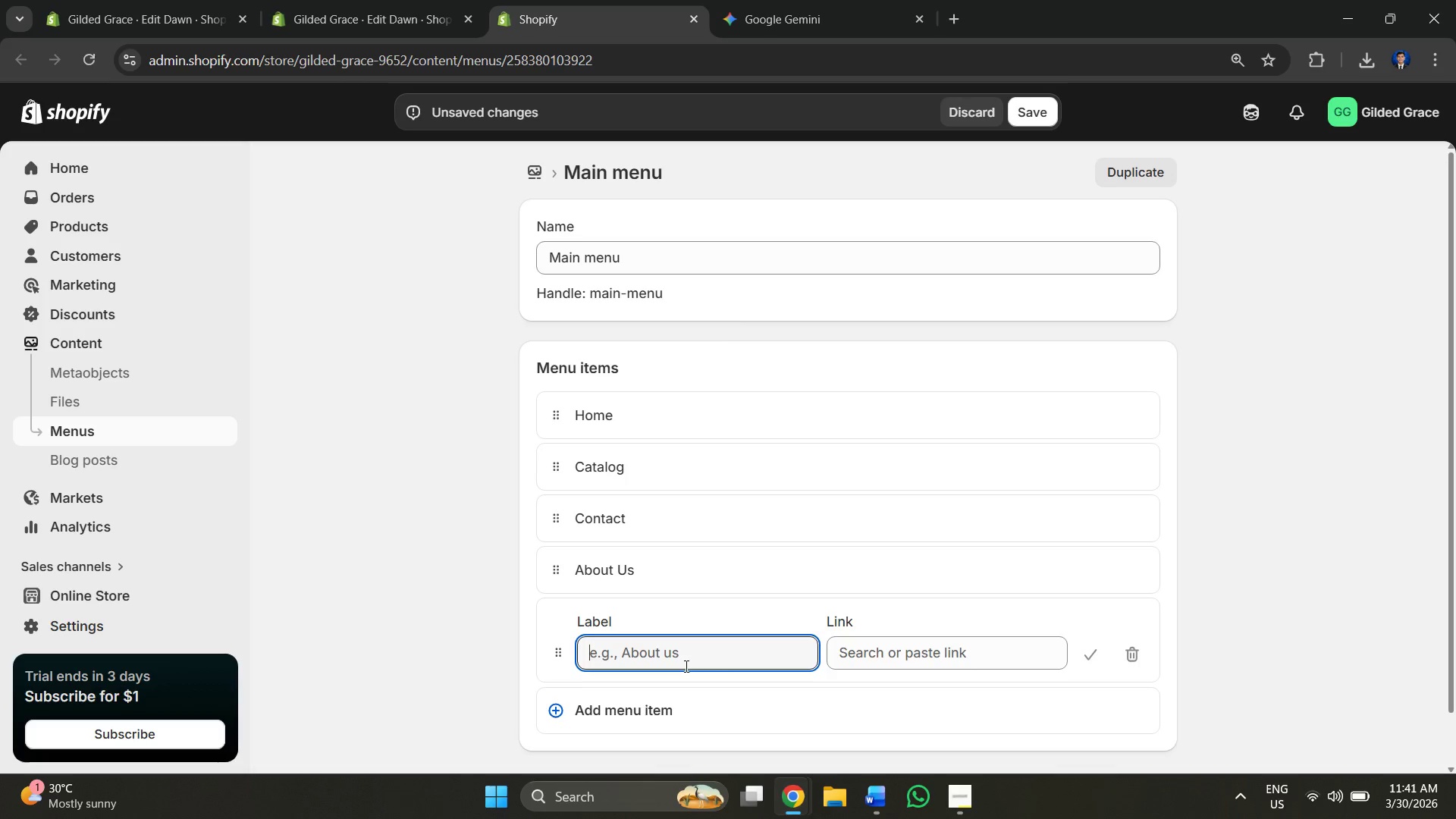 
type(Safety ans )
key(Backspace)
key(Backspace)
type( )
key(Backspace)
type(d Standard)
 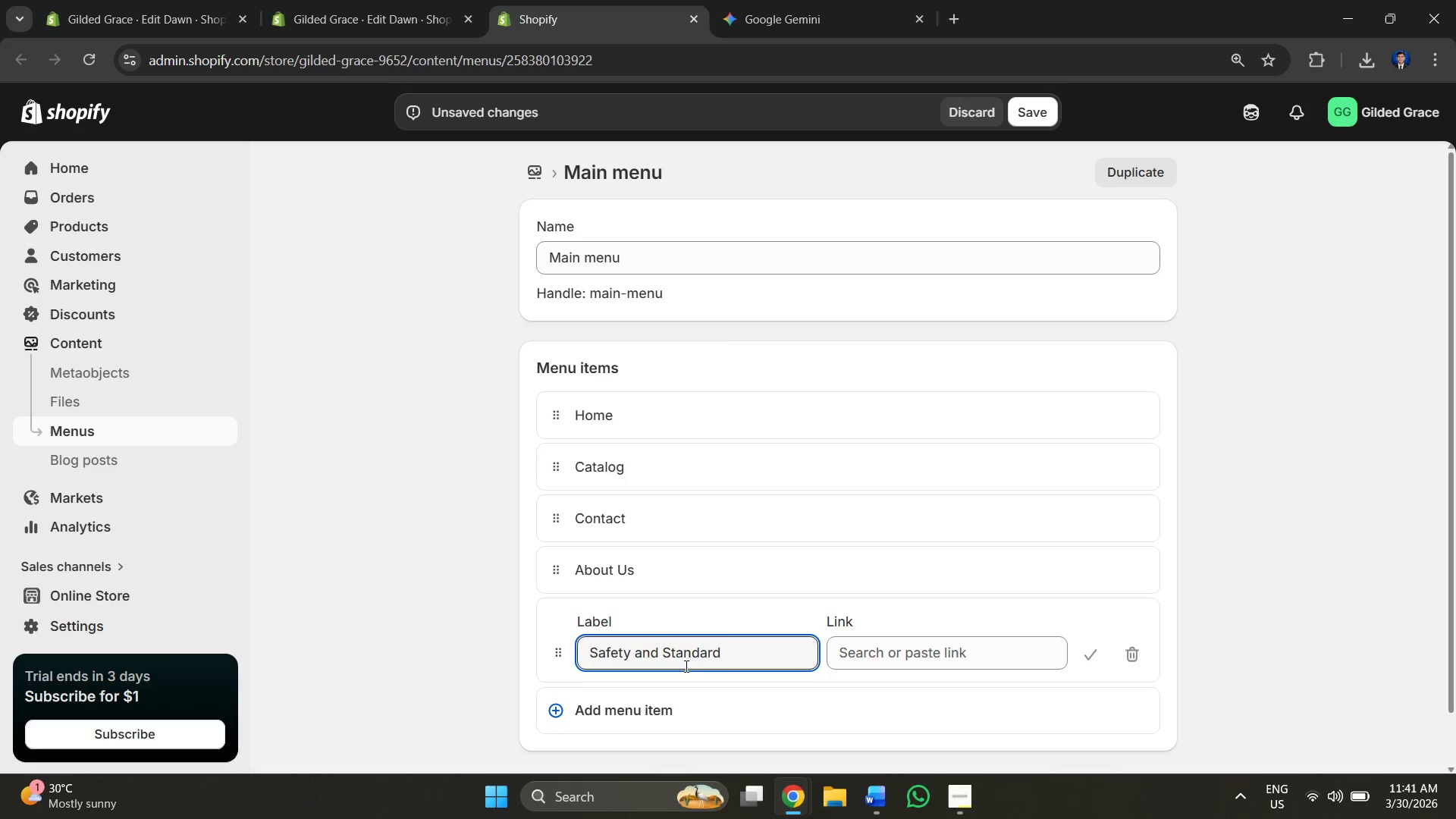 
left_click([924, 641])
 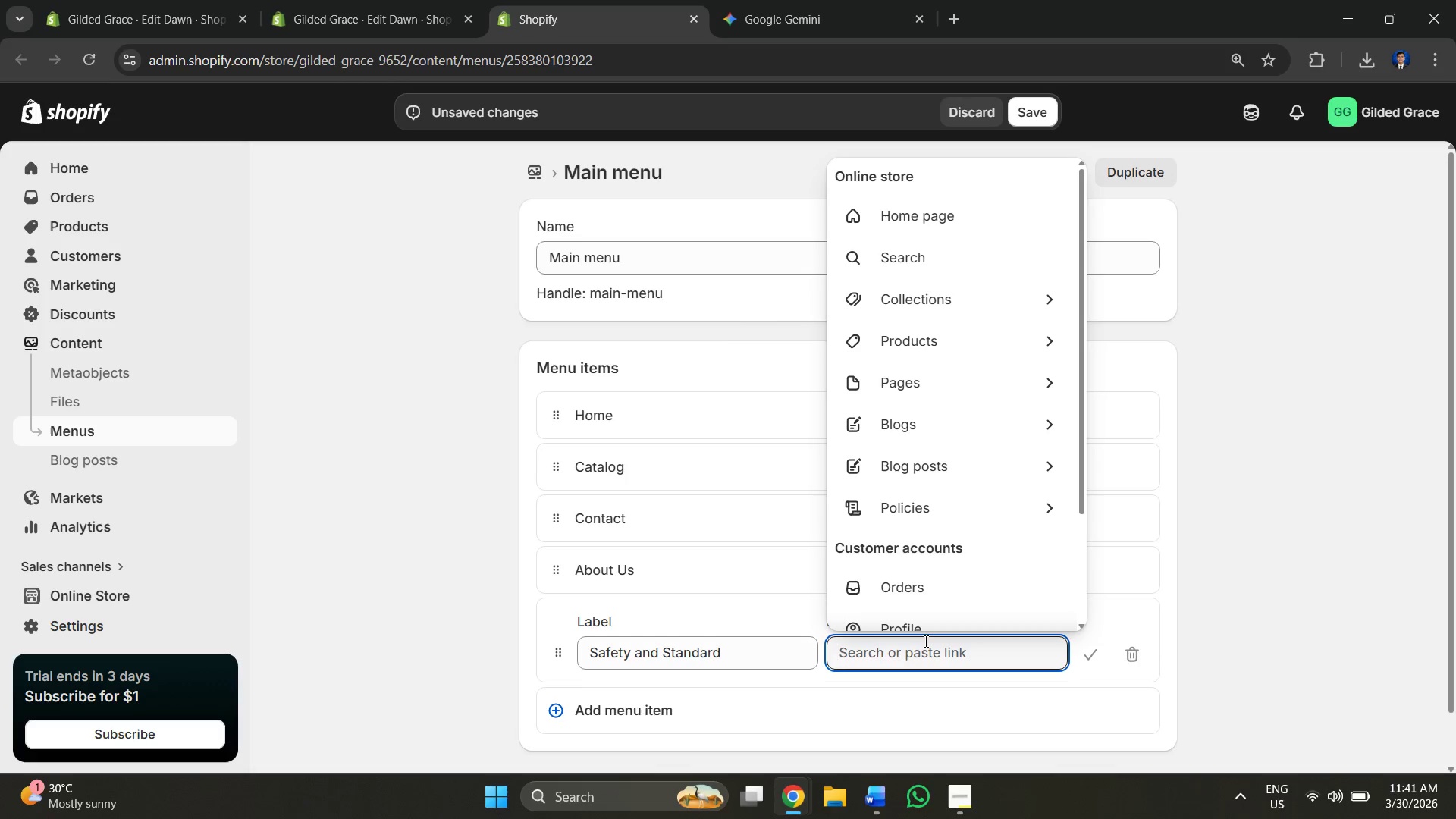 
key(Control+V)
 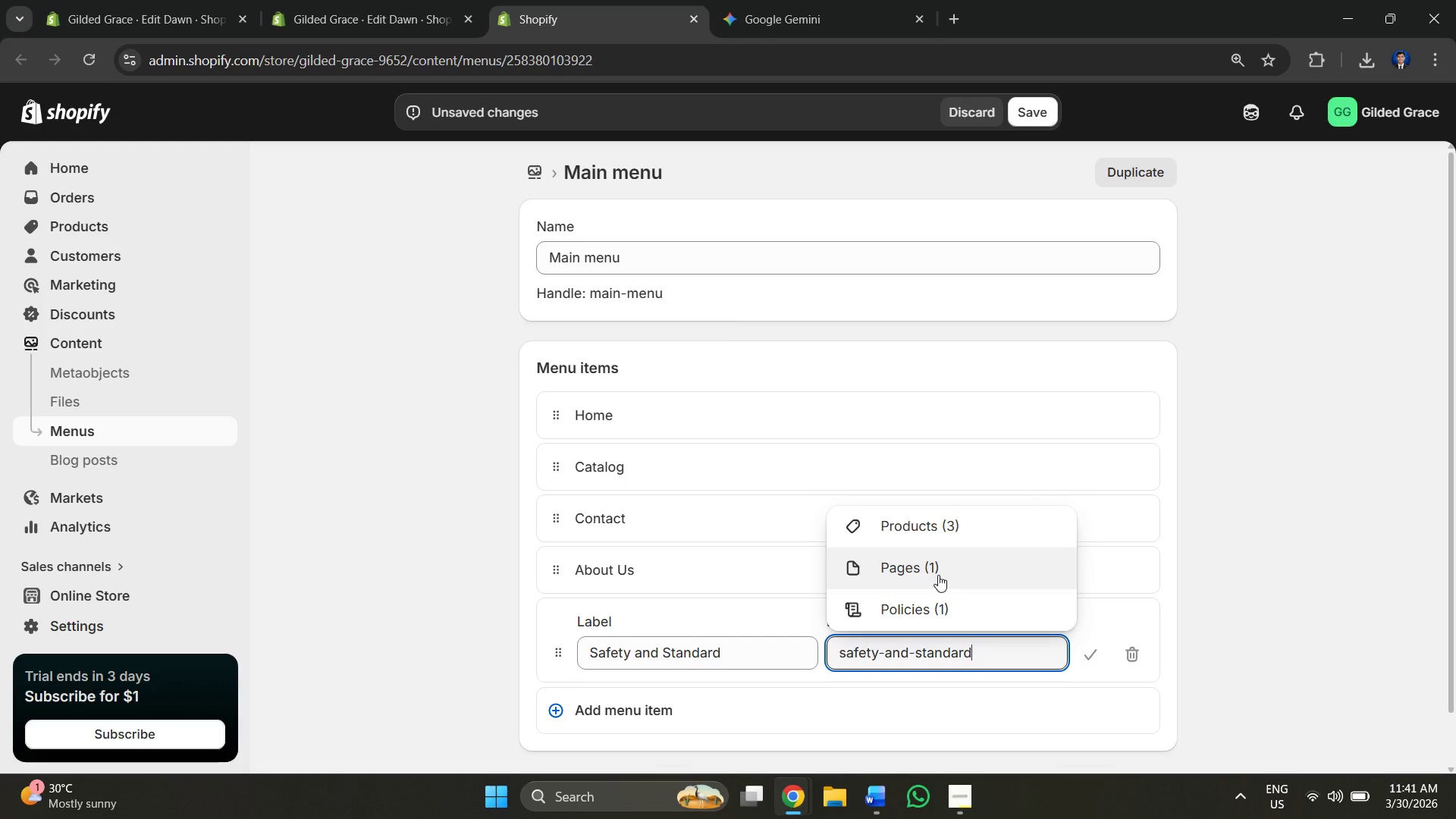 
wait(5.95)
 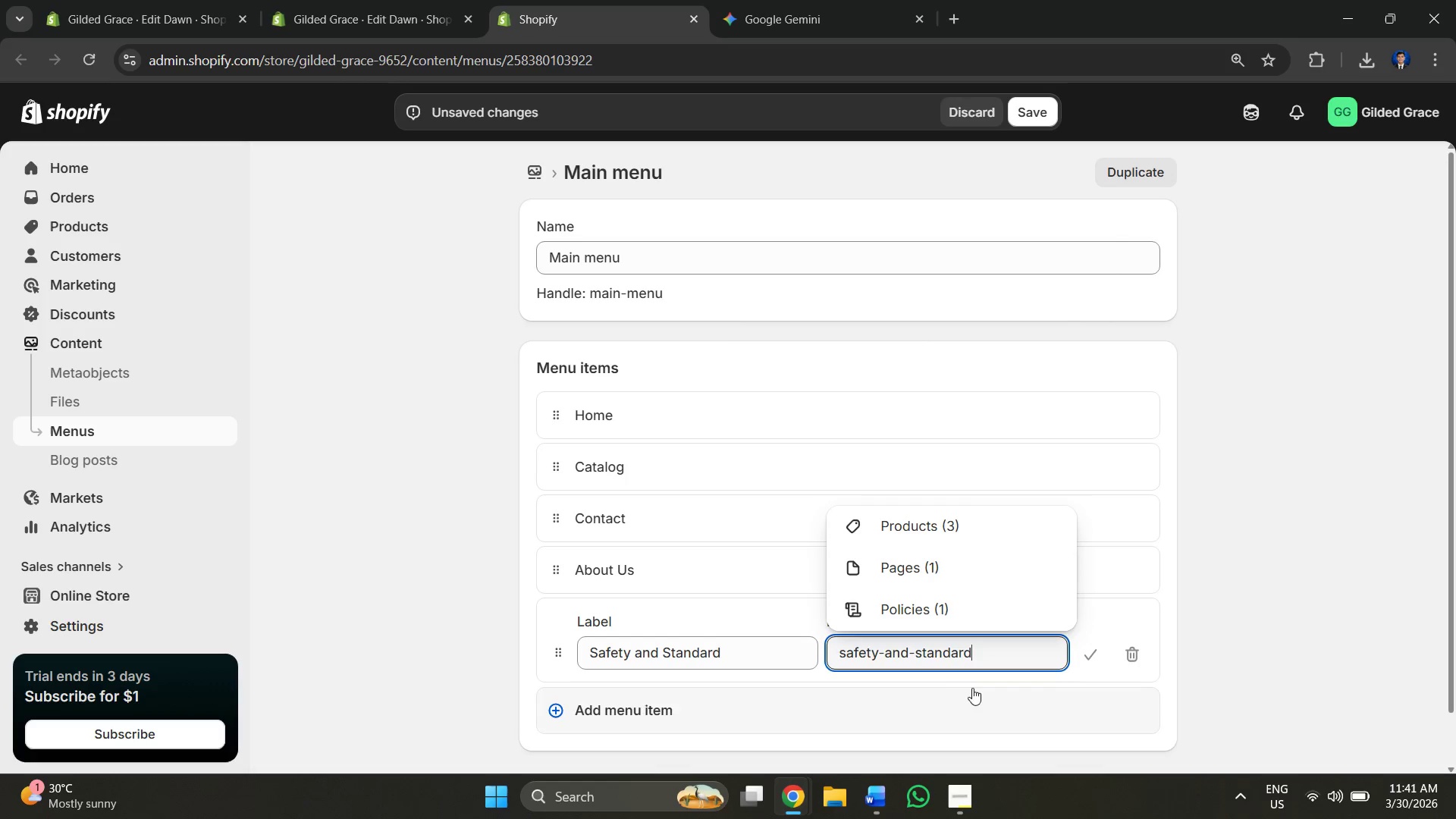 
left_click([946, 576])
 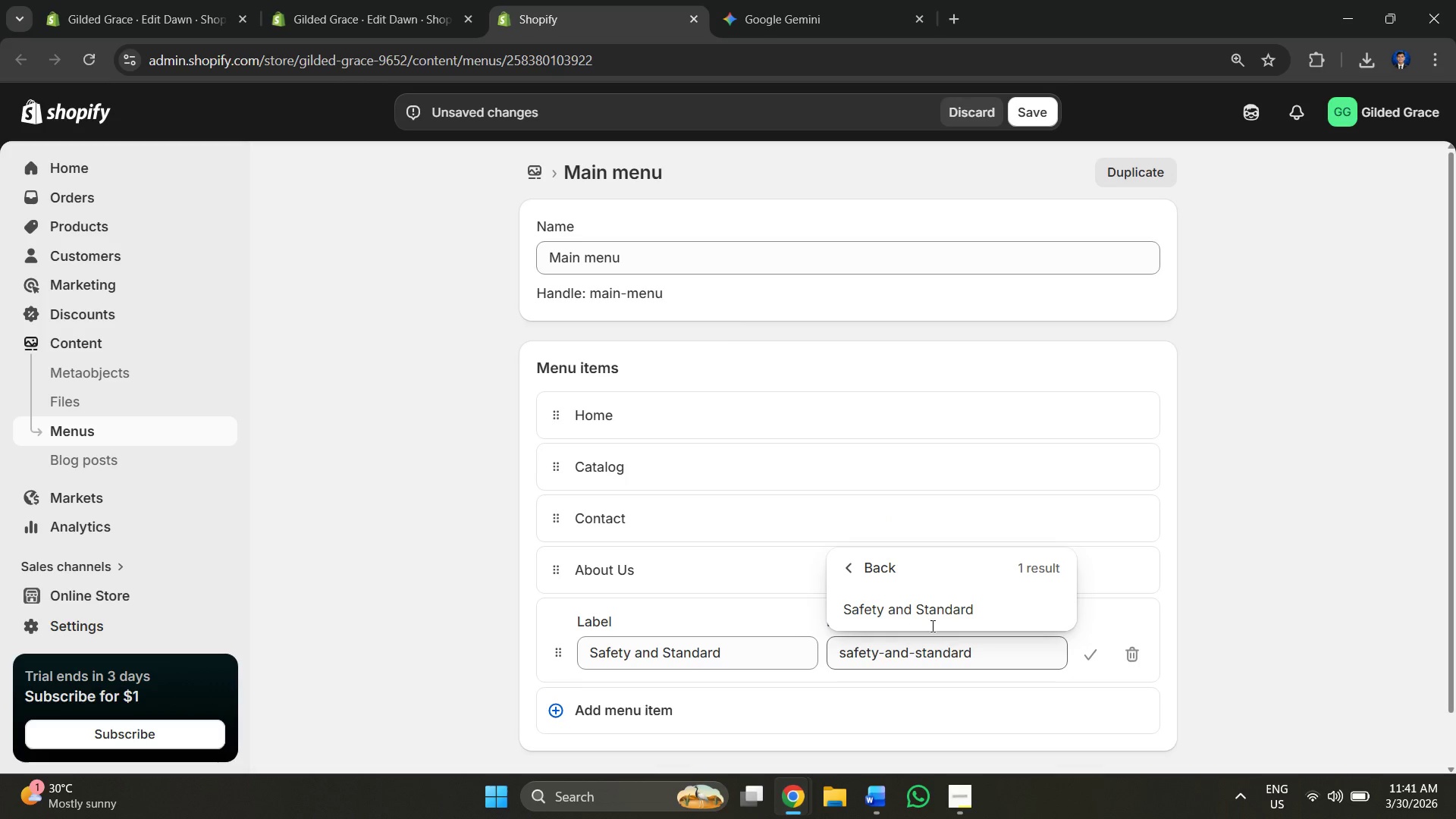 
left_click([934, 610])
 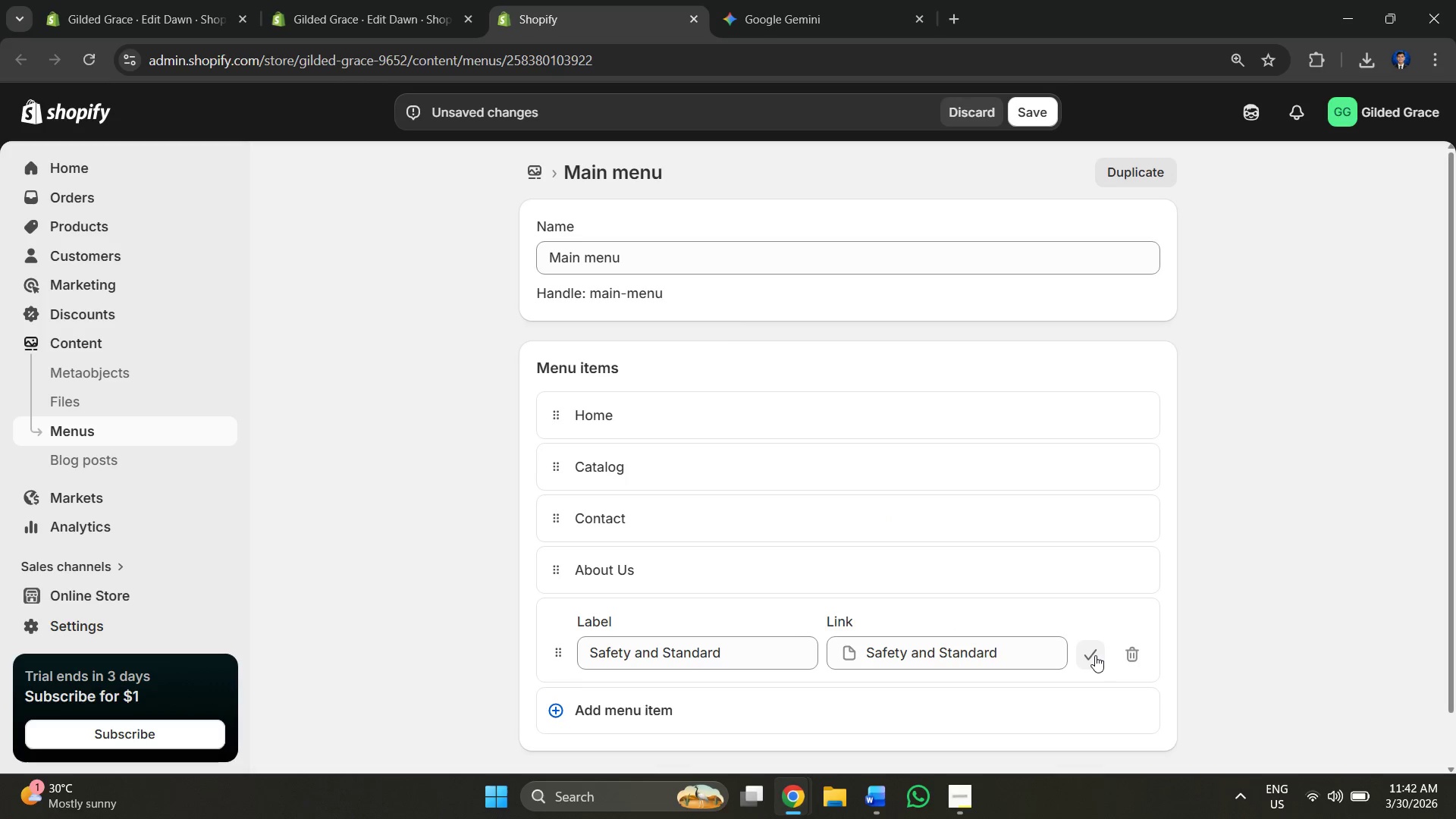 
left_click([1092, 655])
 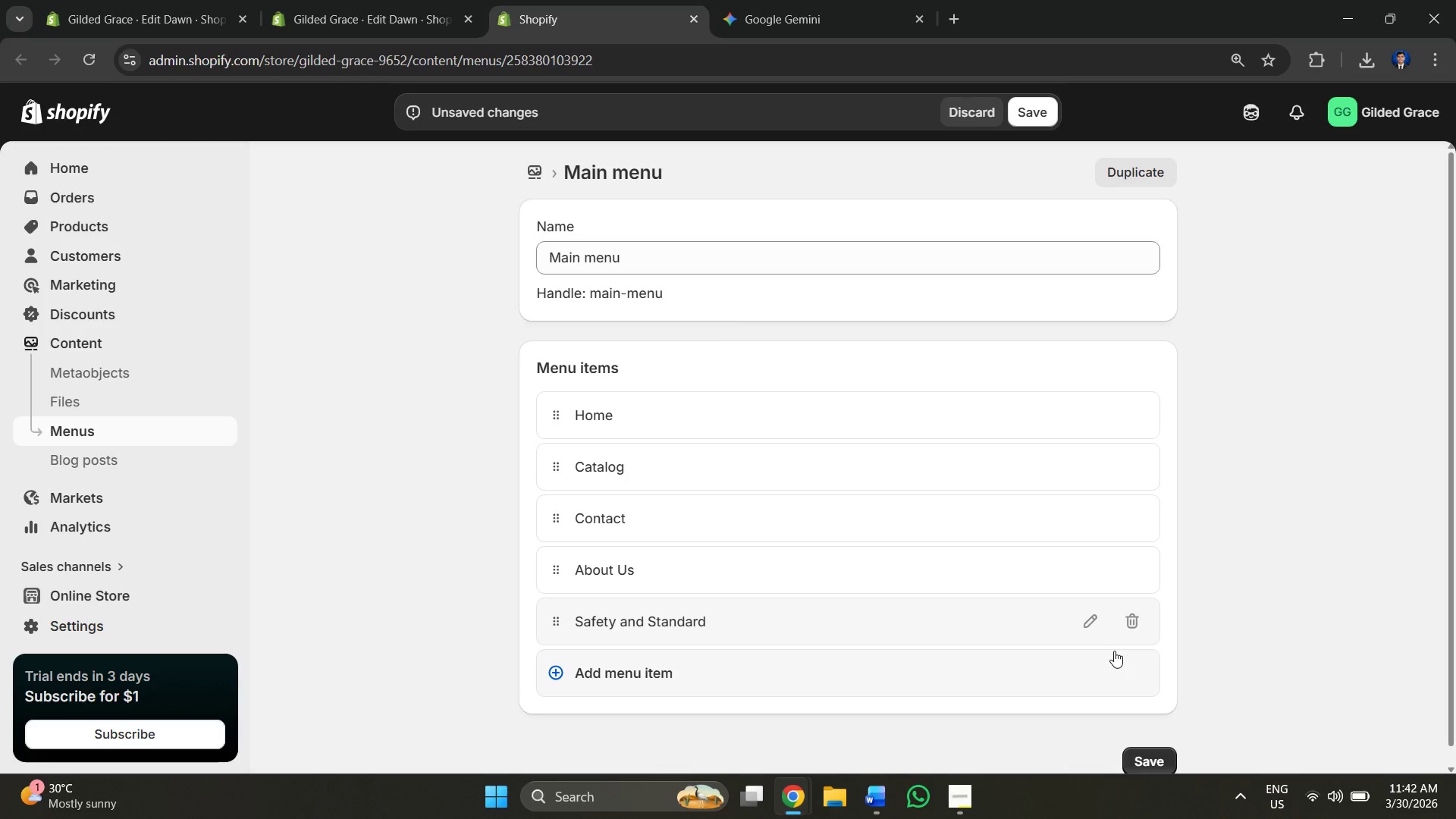 
scroll: coordinate [1120, 654], scroll_direction: up, amount: 2.0
 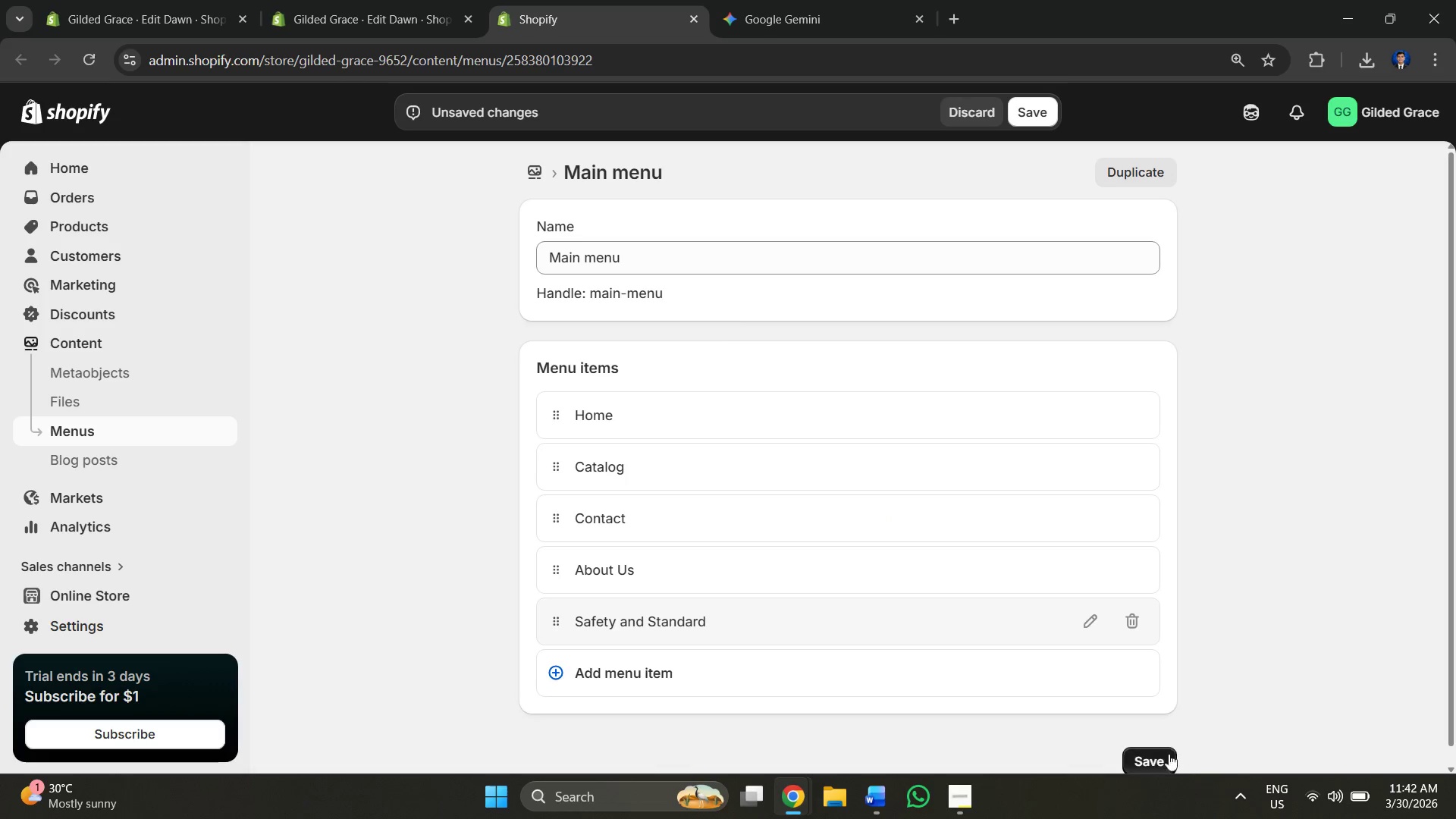 
left_click([1160, 755])
 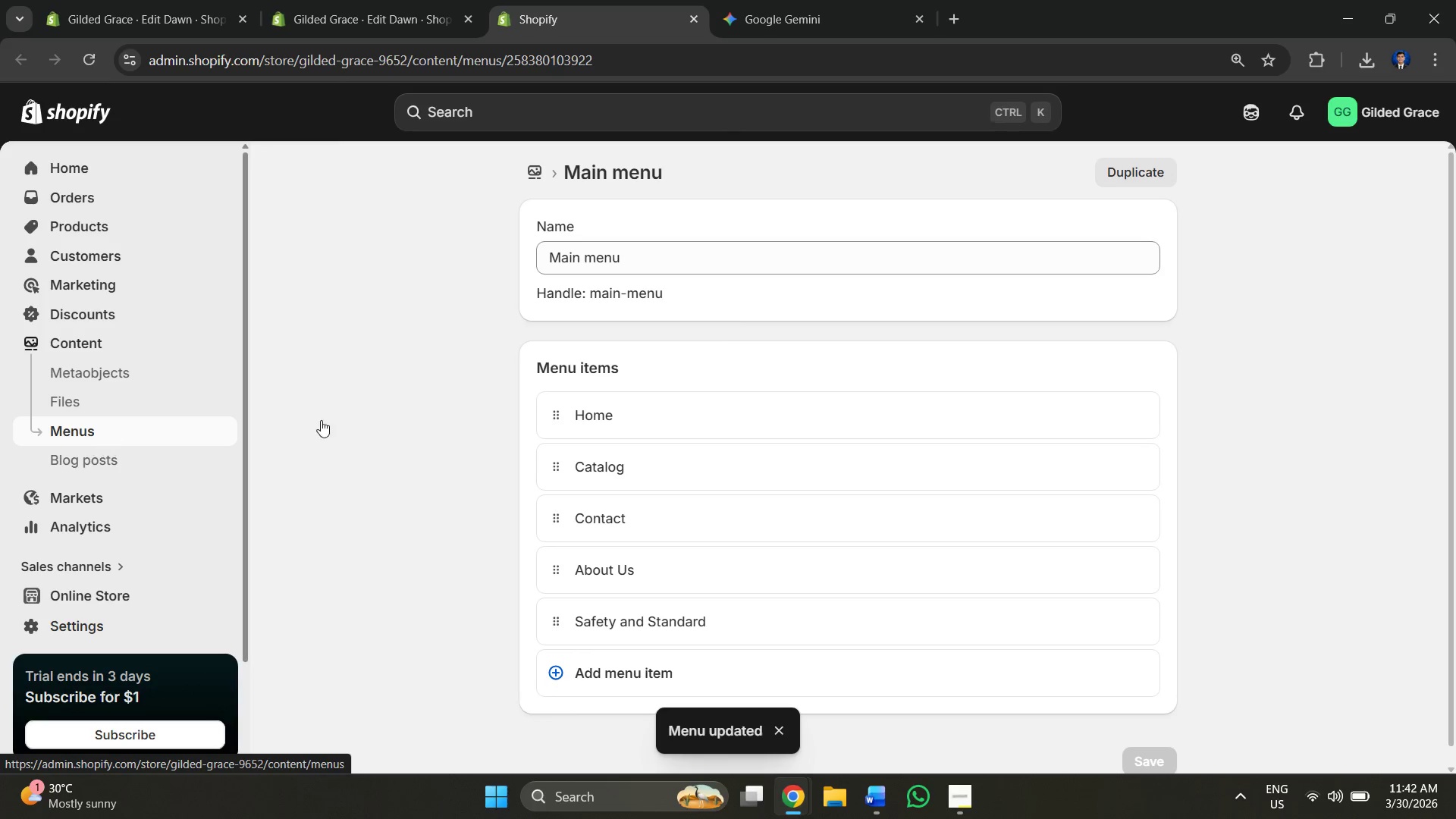 
left_click([113, 430])
 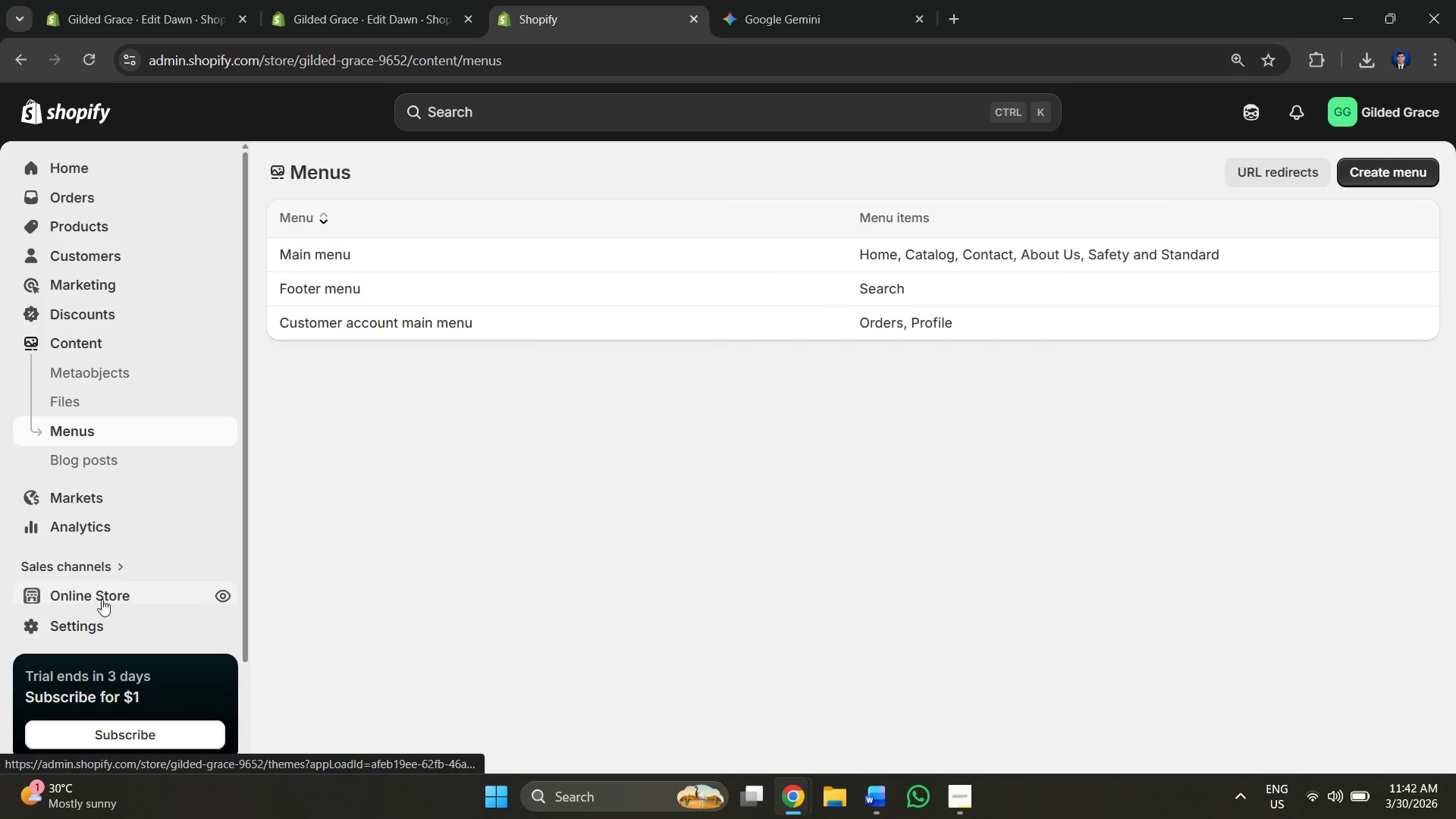 
left_click([340, 0])
 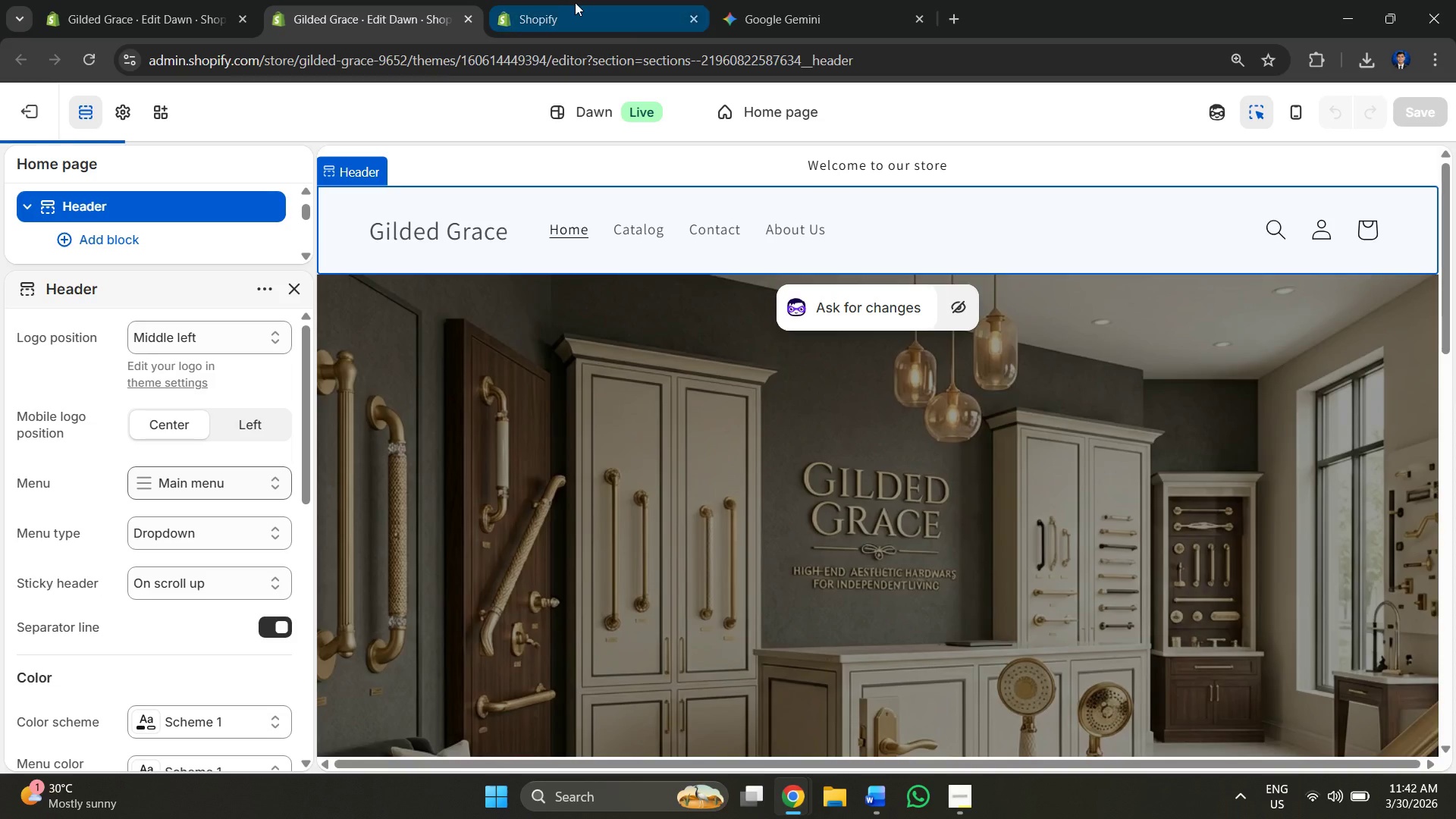 
left_click([576, 3])
 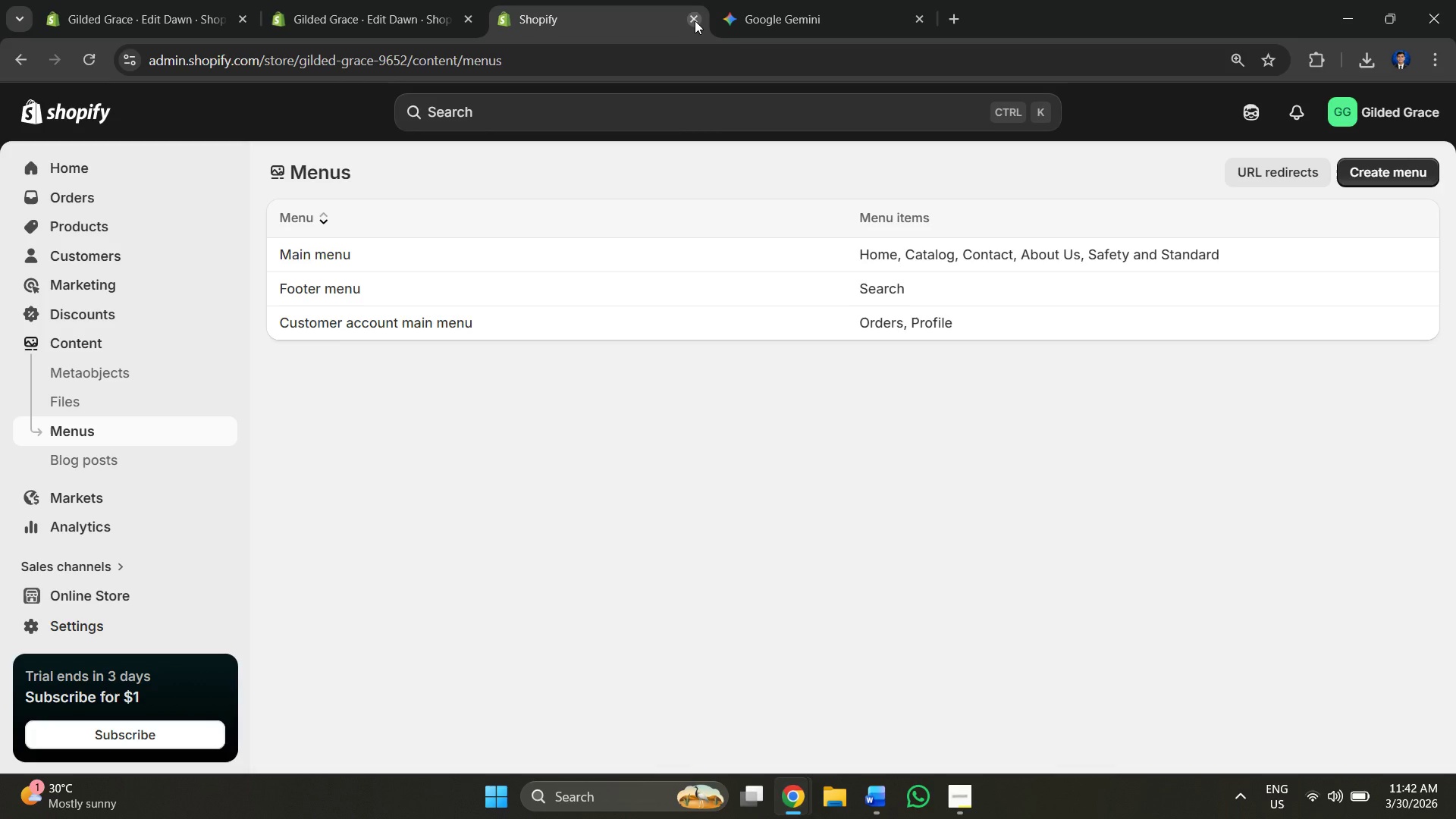 
left_click([691, 18])
 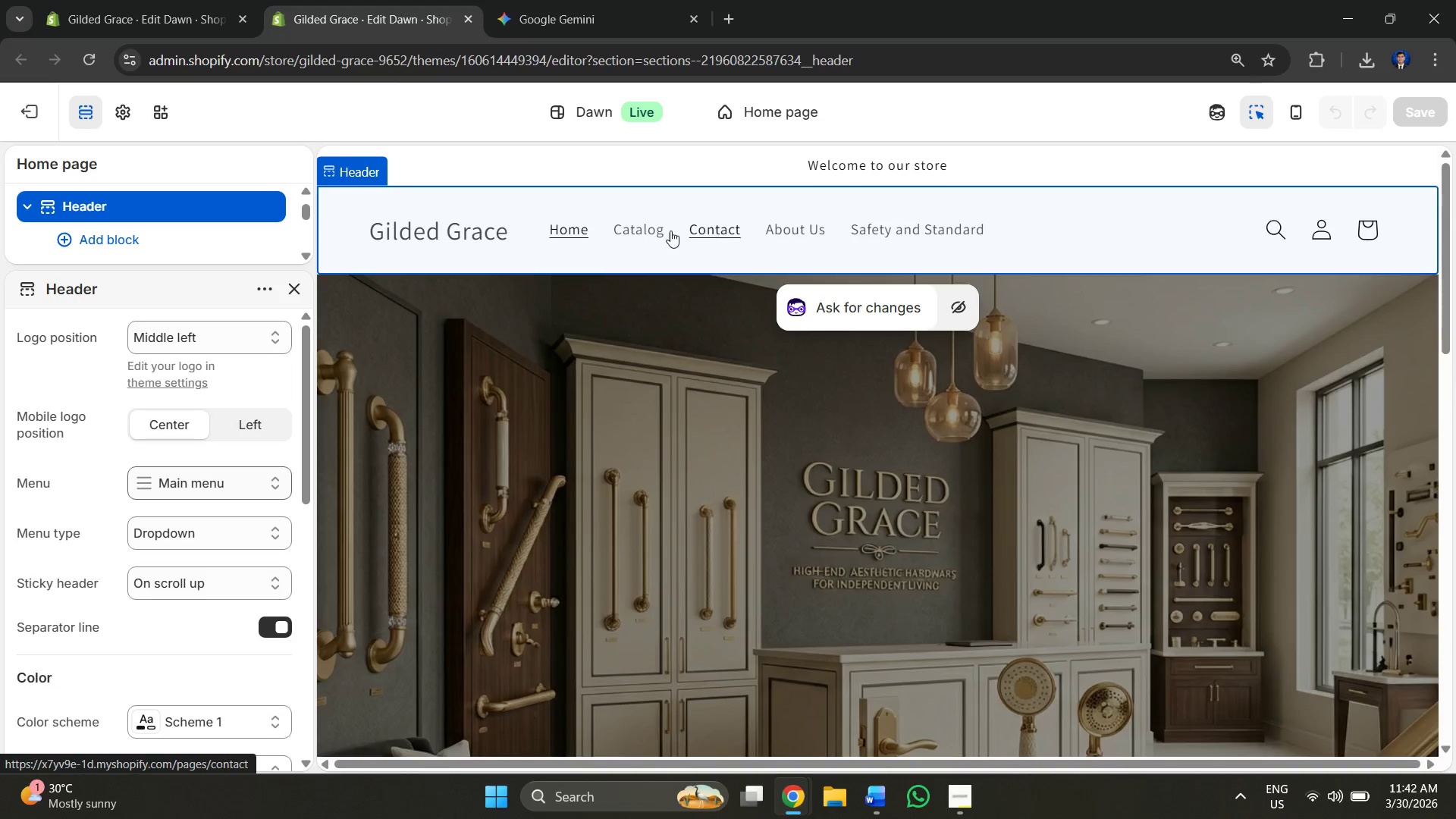 
left_click([605, 0])
 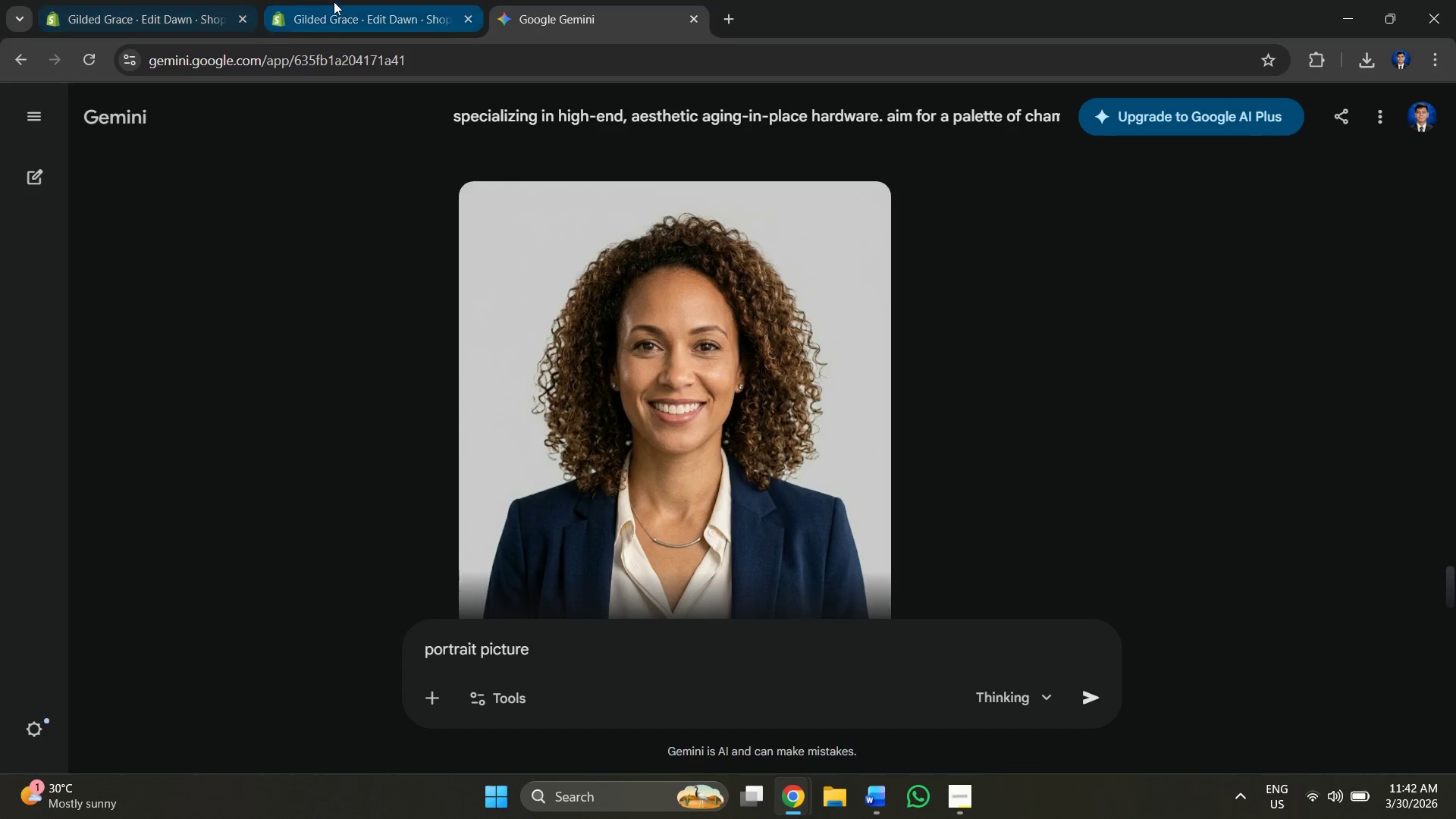 
double_click([136, 0])
 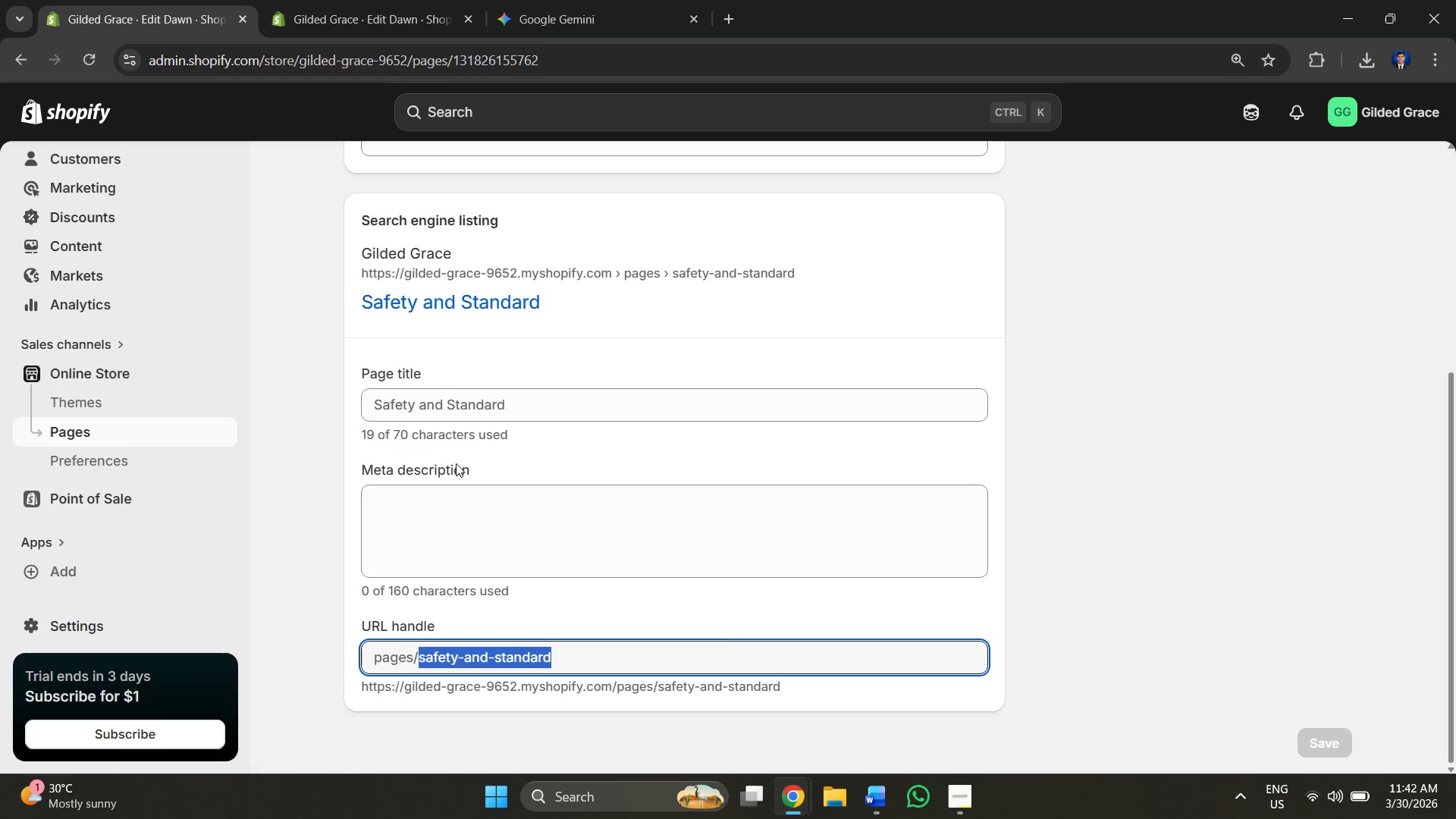 
left_click([471, 530])
 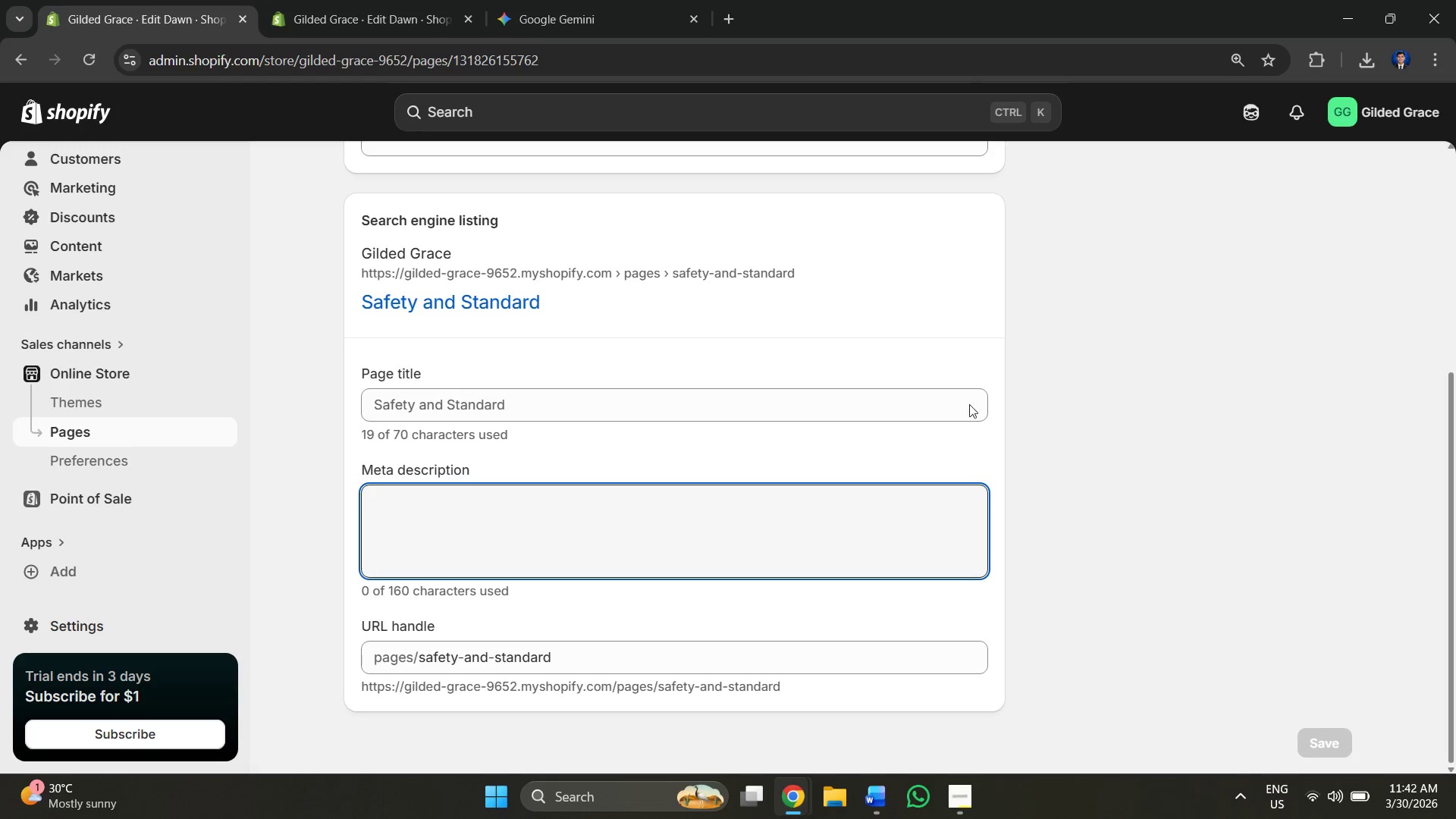 
left_click([1109, 364])
 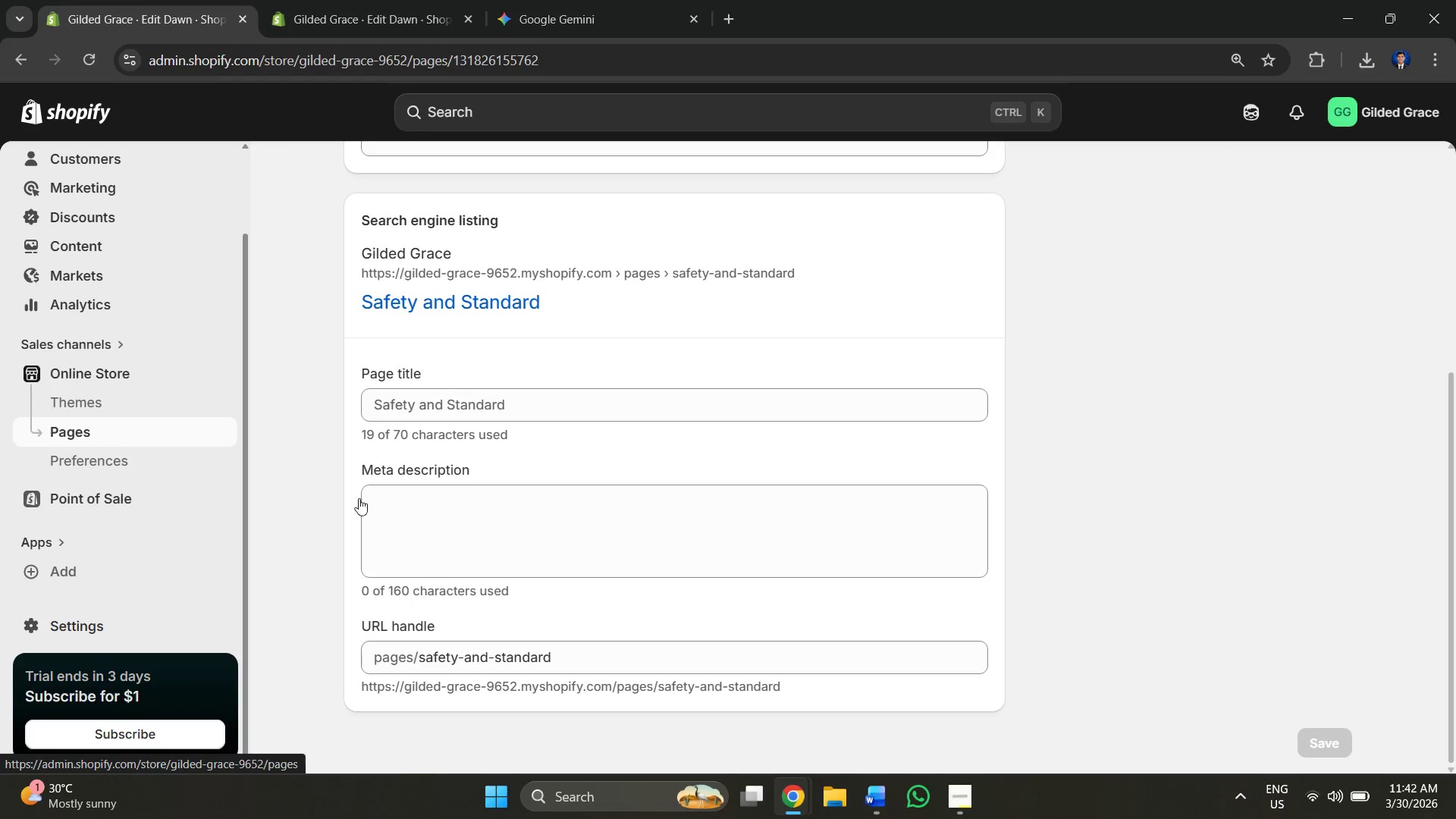 
left_click([534, 535])
 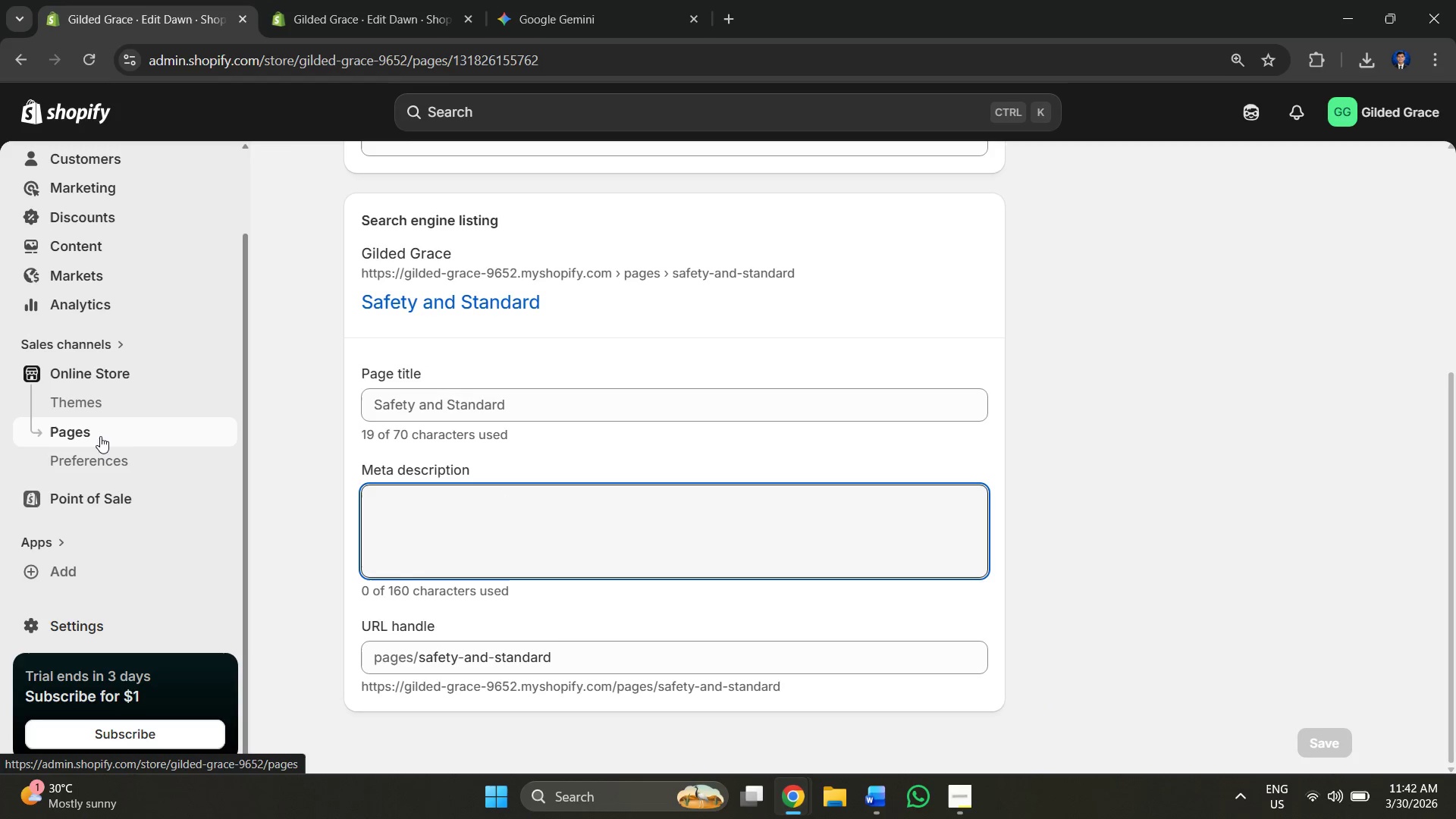 
left_click([98, 436])
 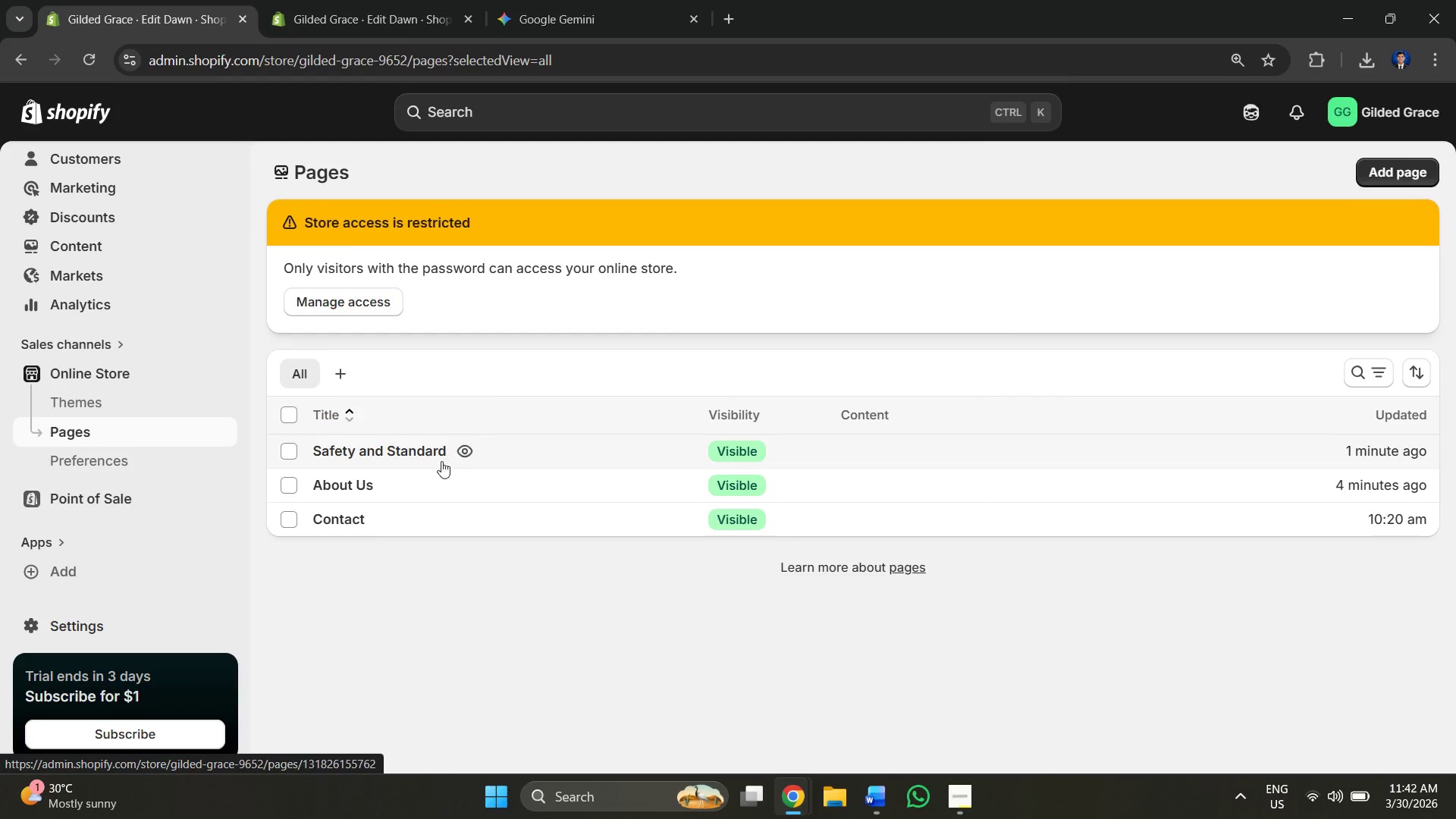 
left_click([441, 487])
 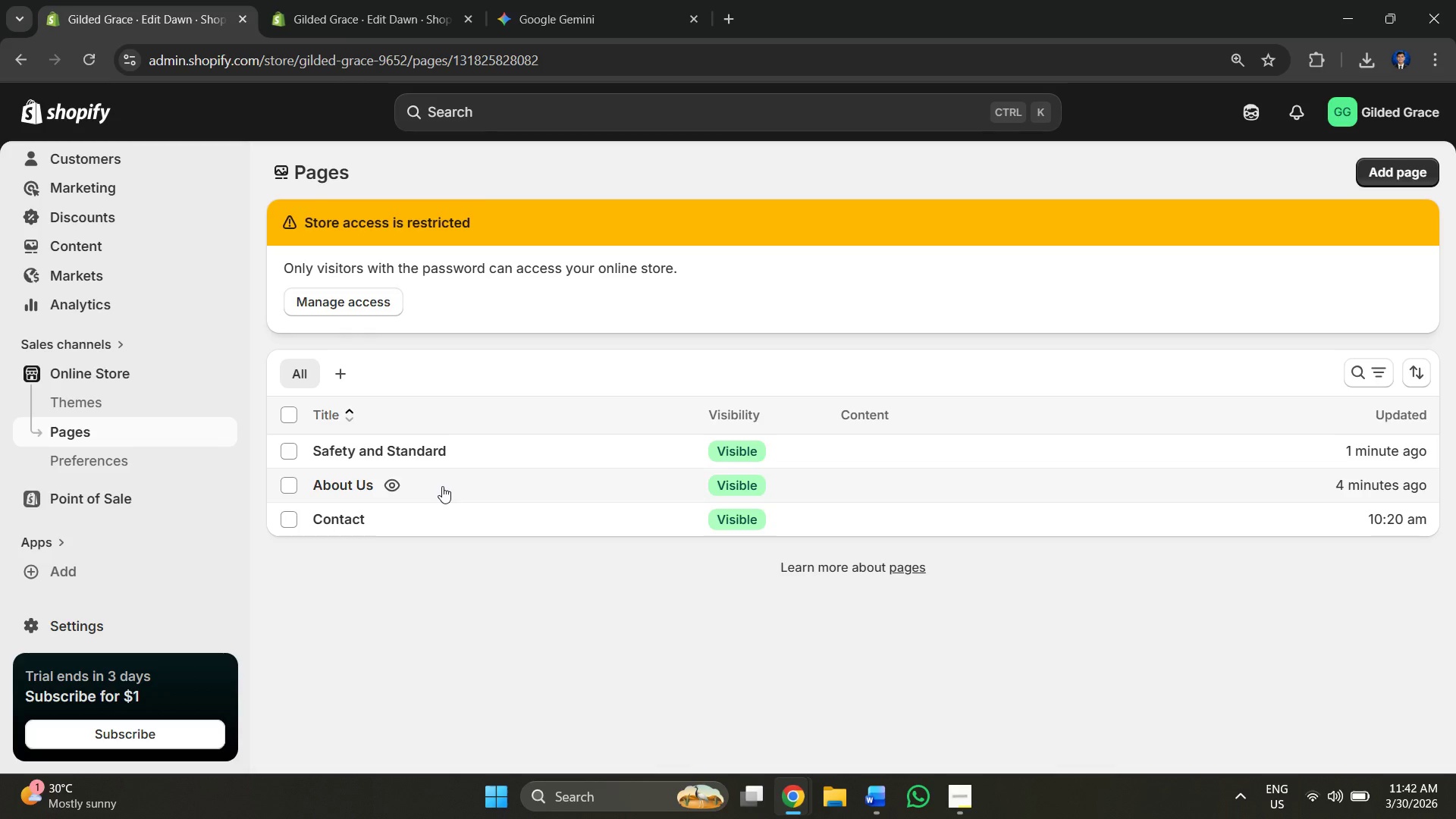 
left_click([442, 486])
 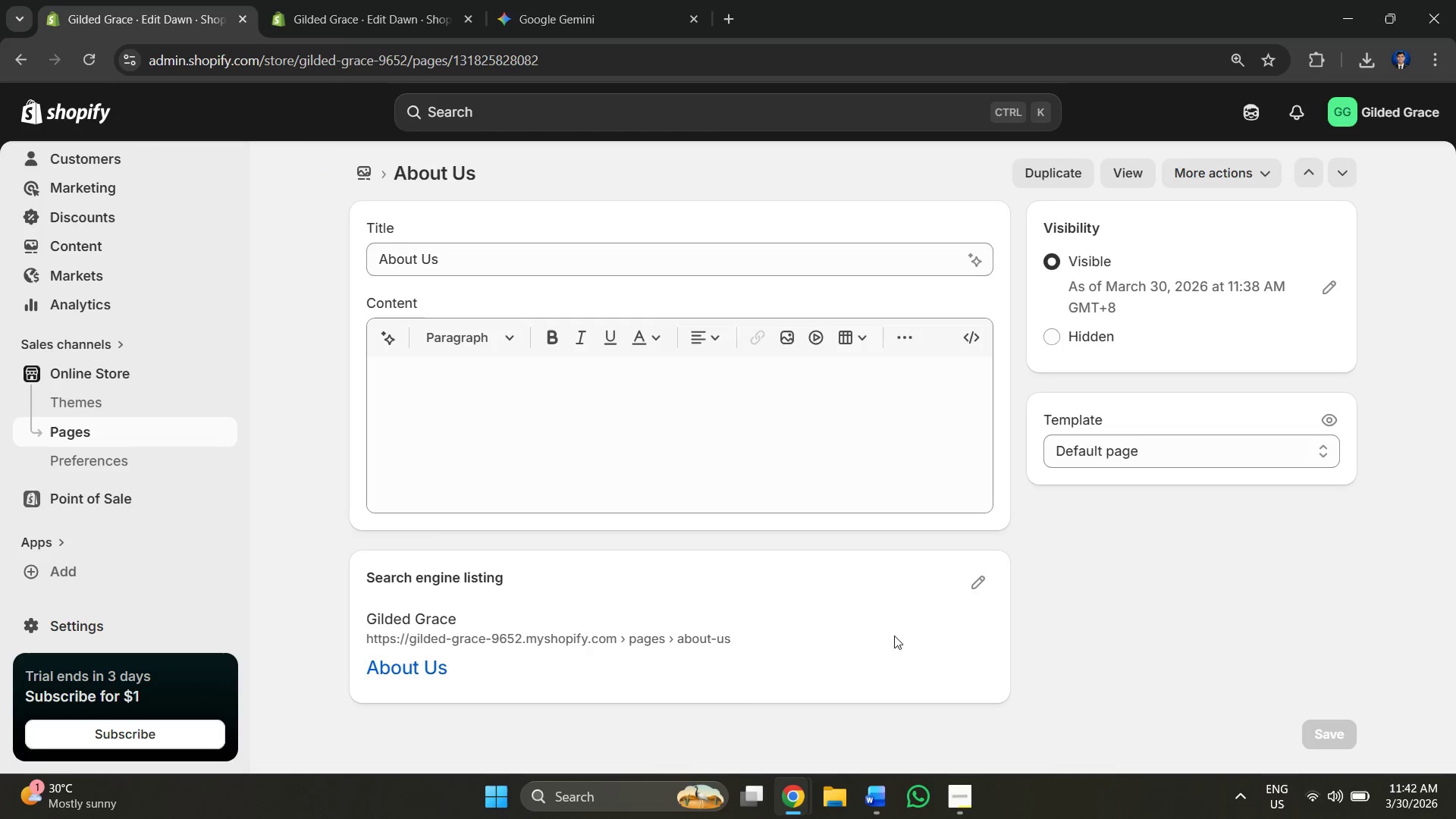 
left_click([976, 588])